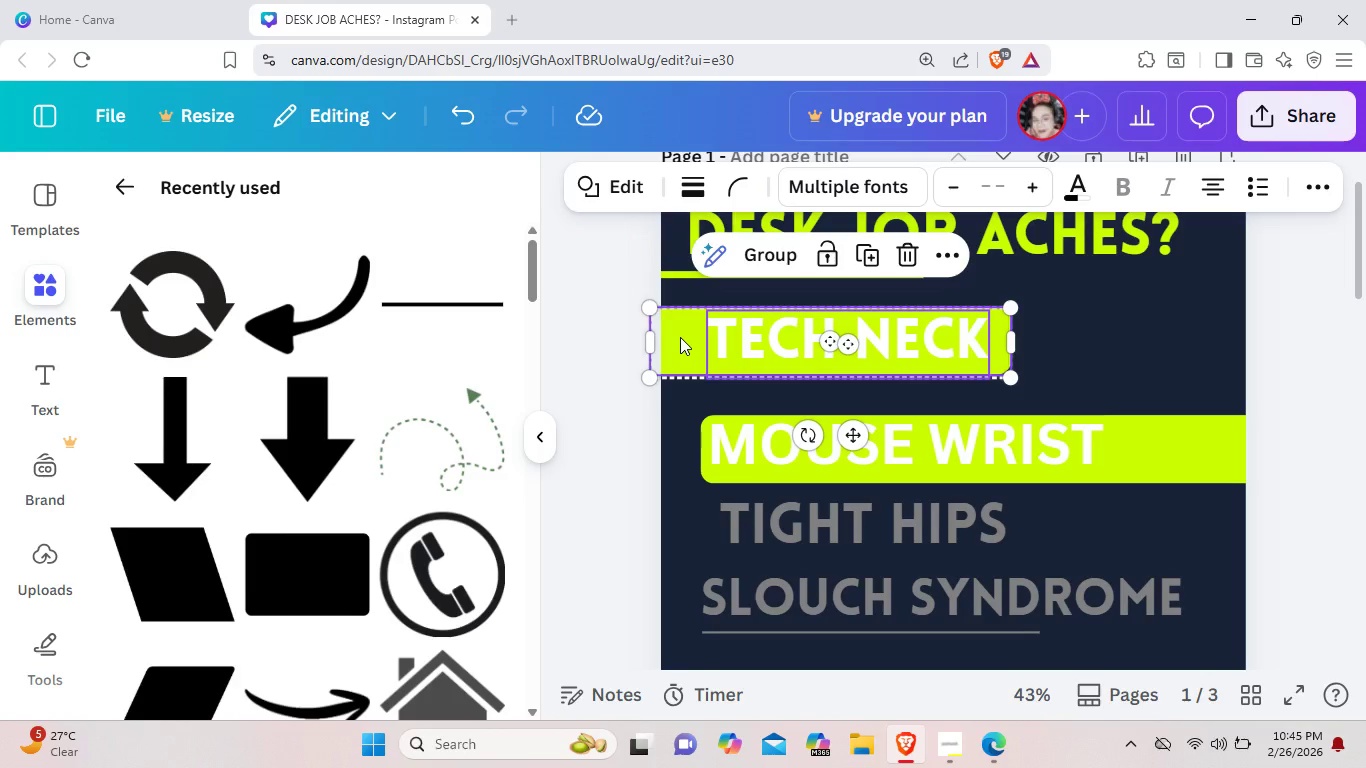 
left_click([680, 337])
 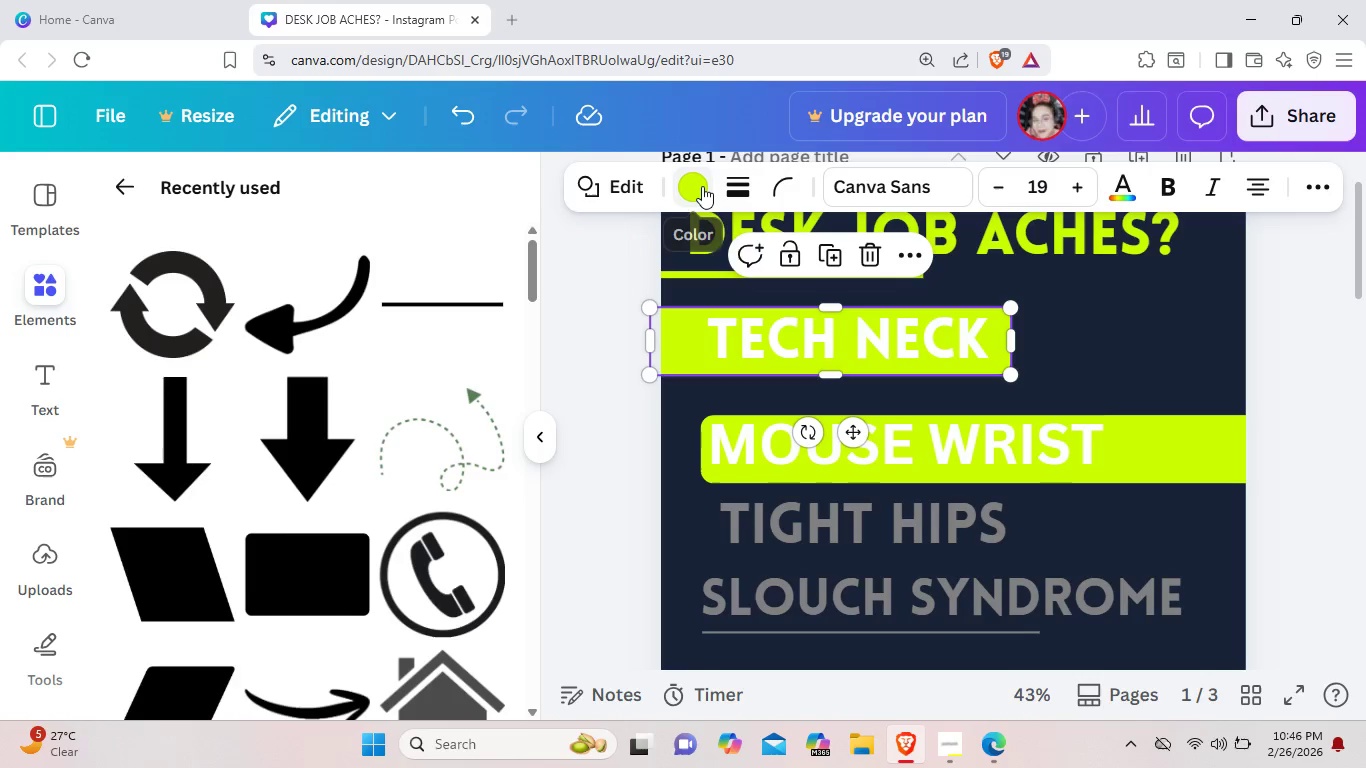 
left_click([702, 186])
 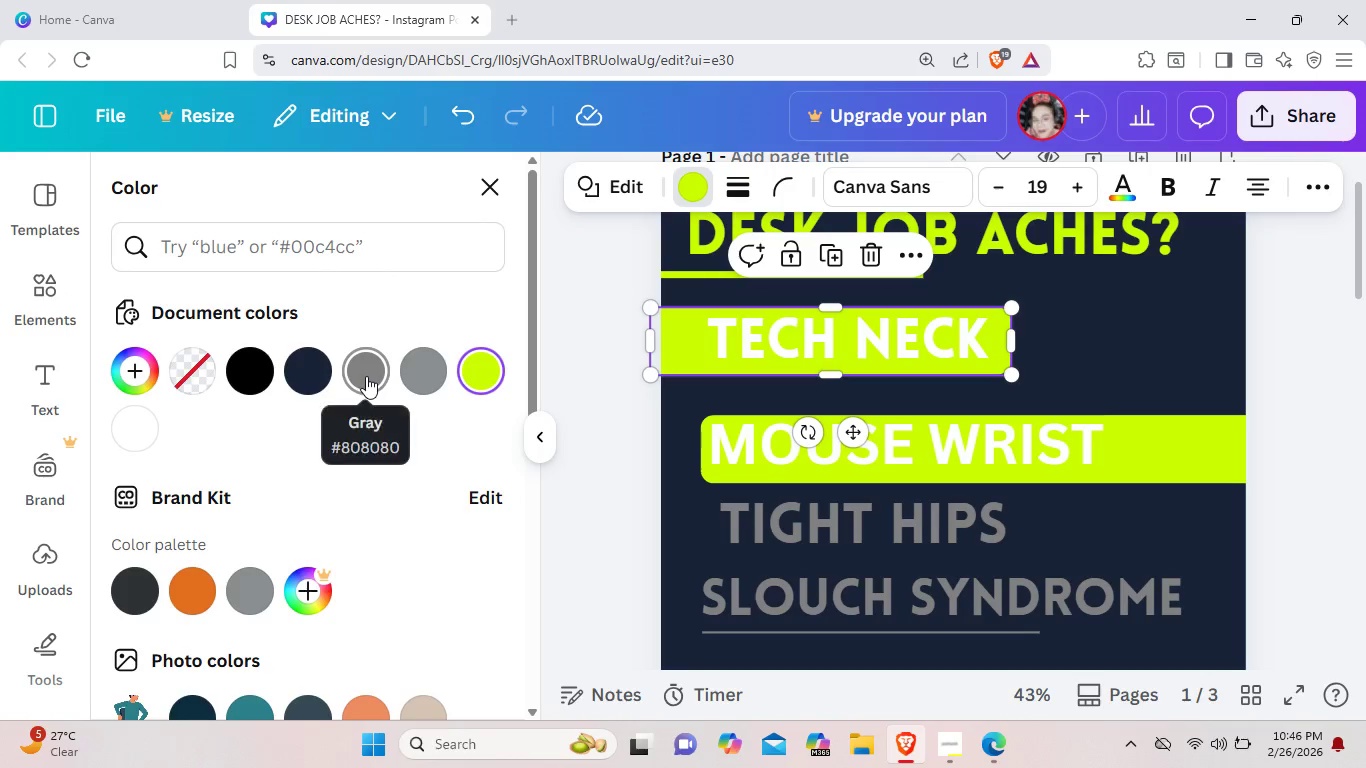 
left_click([366, 376])
 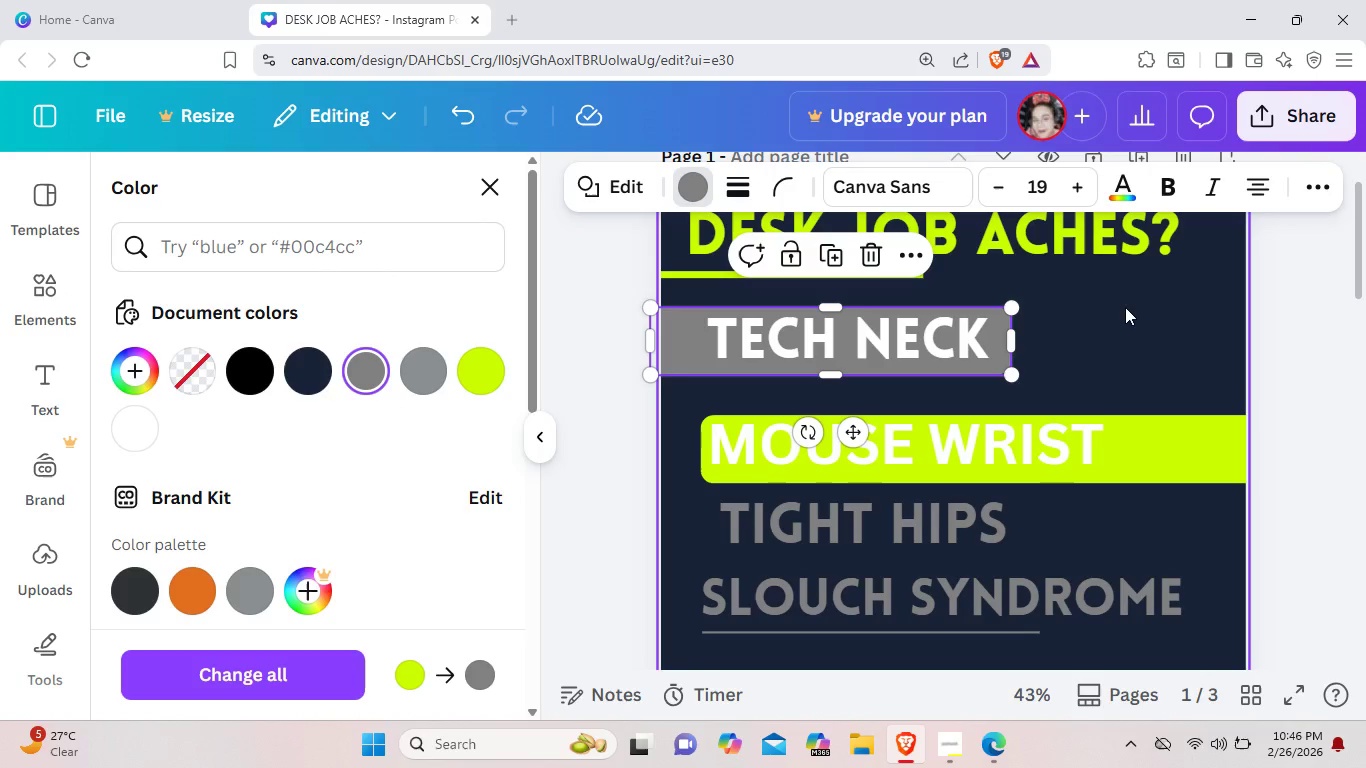 
left_click([1125, 307])
 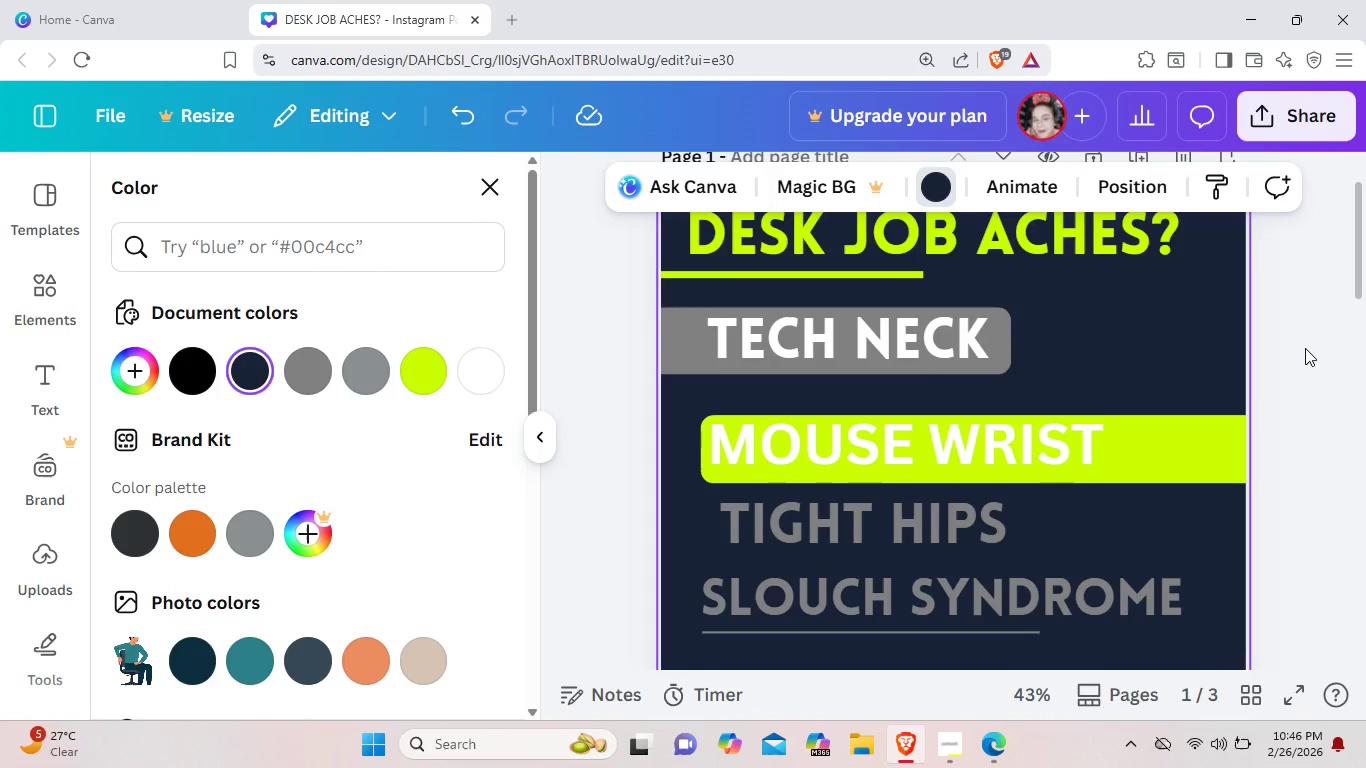 
scroll: coordinate [1305, 348], scroll_direction: up, amount: 1.0
 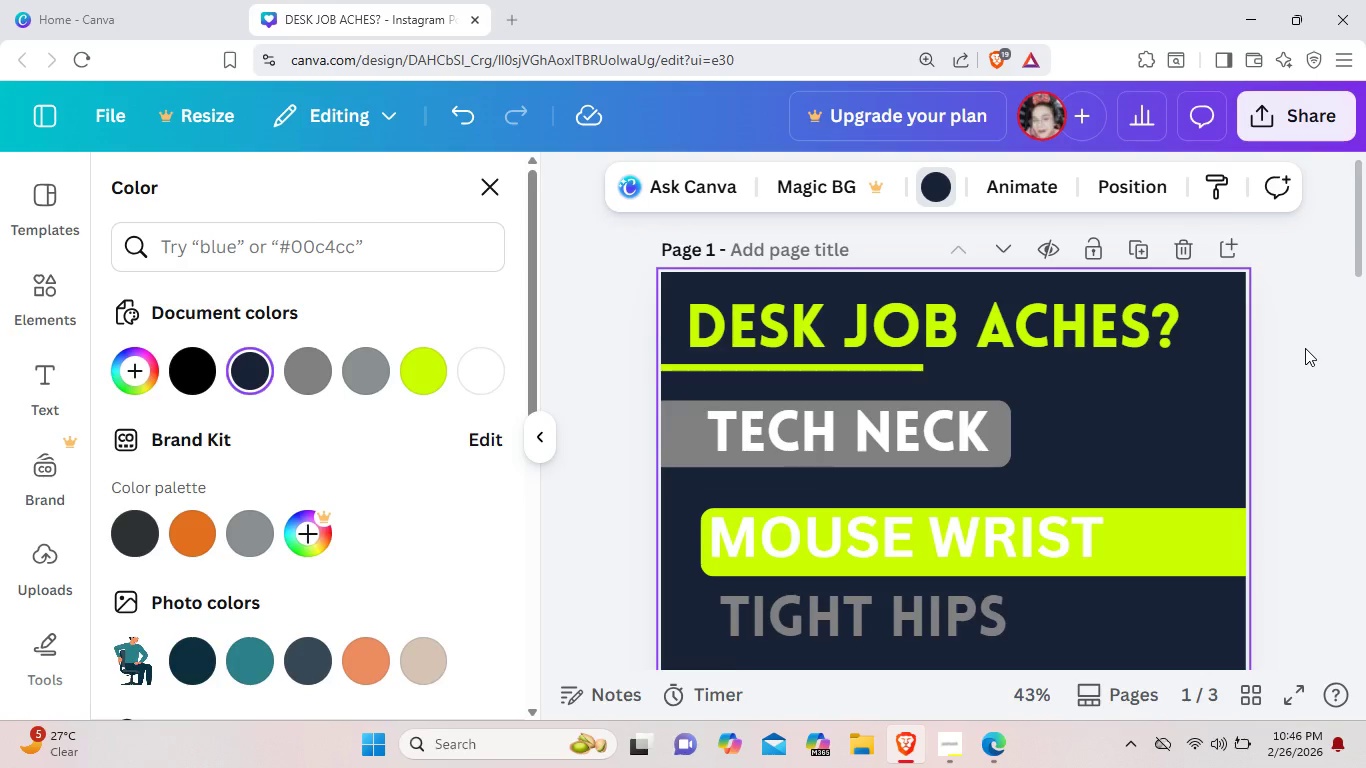 
scroll: coordinate [1305, 348], scroll_direction: none, amount: 0.0
 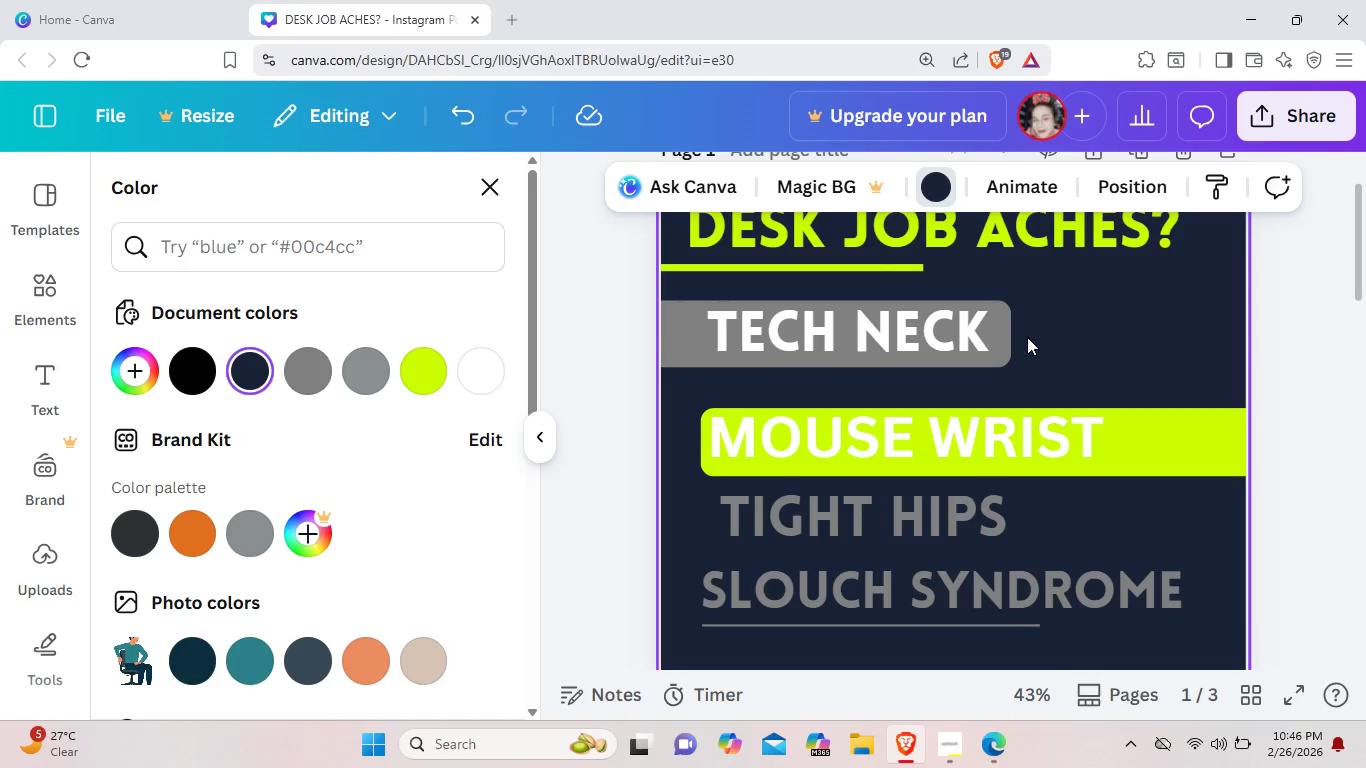 
left_click([996, 329])
 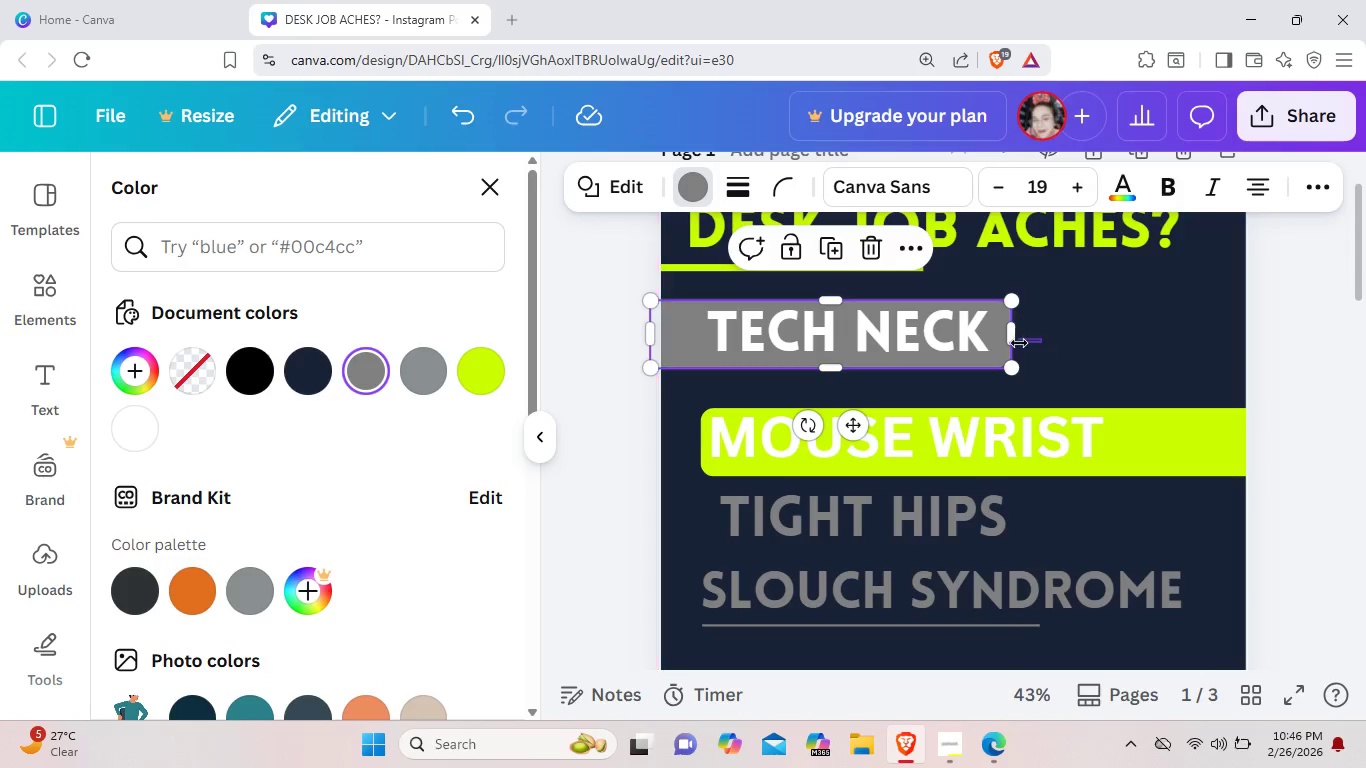 
left_click_drag(start_coordinate=[1042, 339], to_coordinate=[932, 331])
 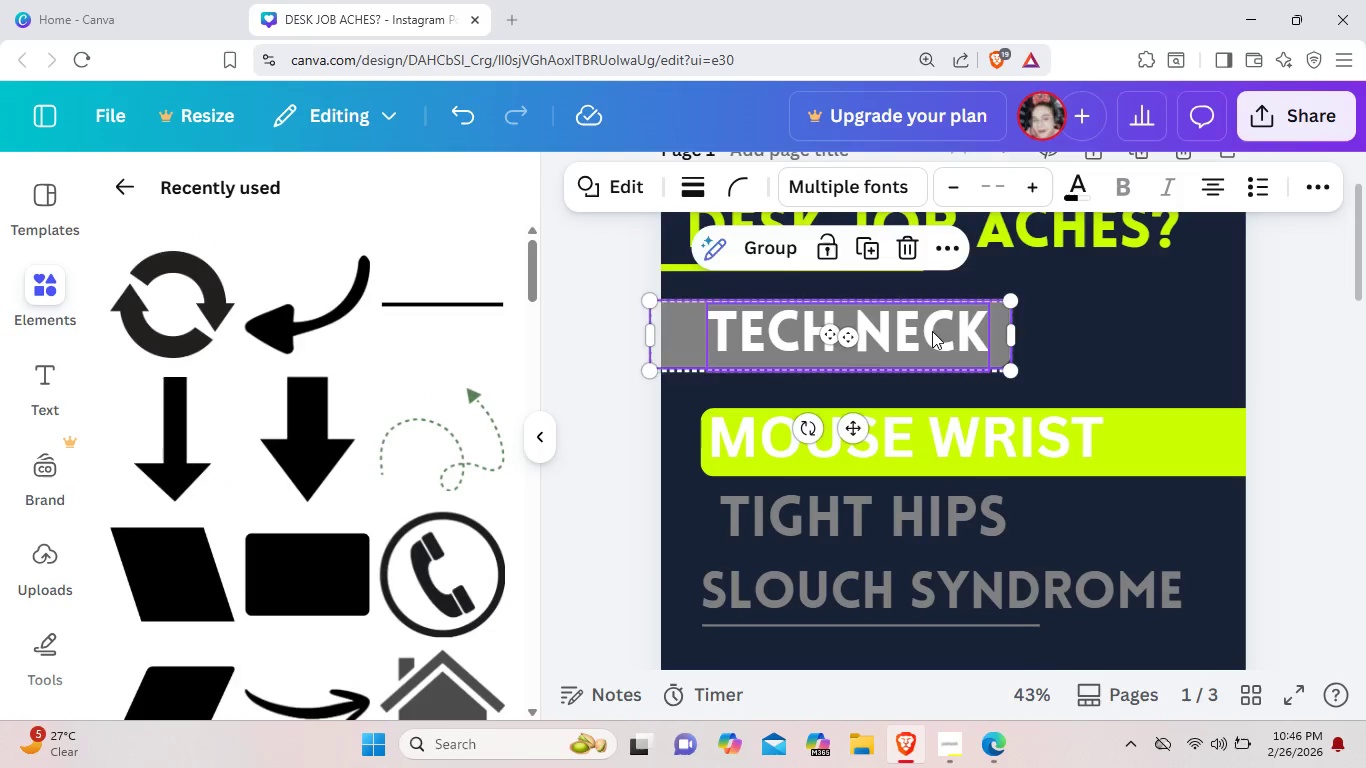 
key(ArrowDown)
 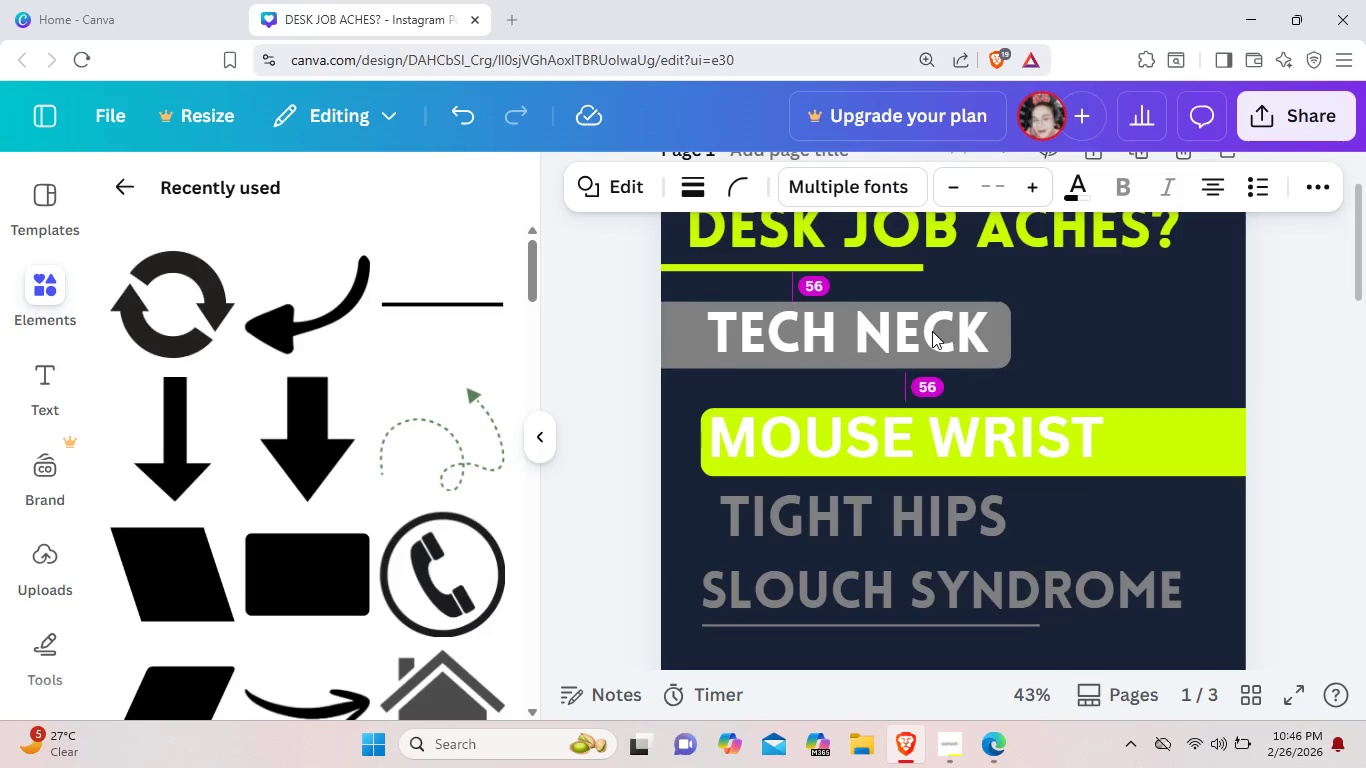 
key(ArrowDown)
 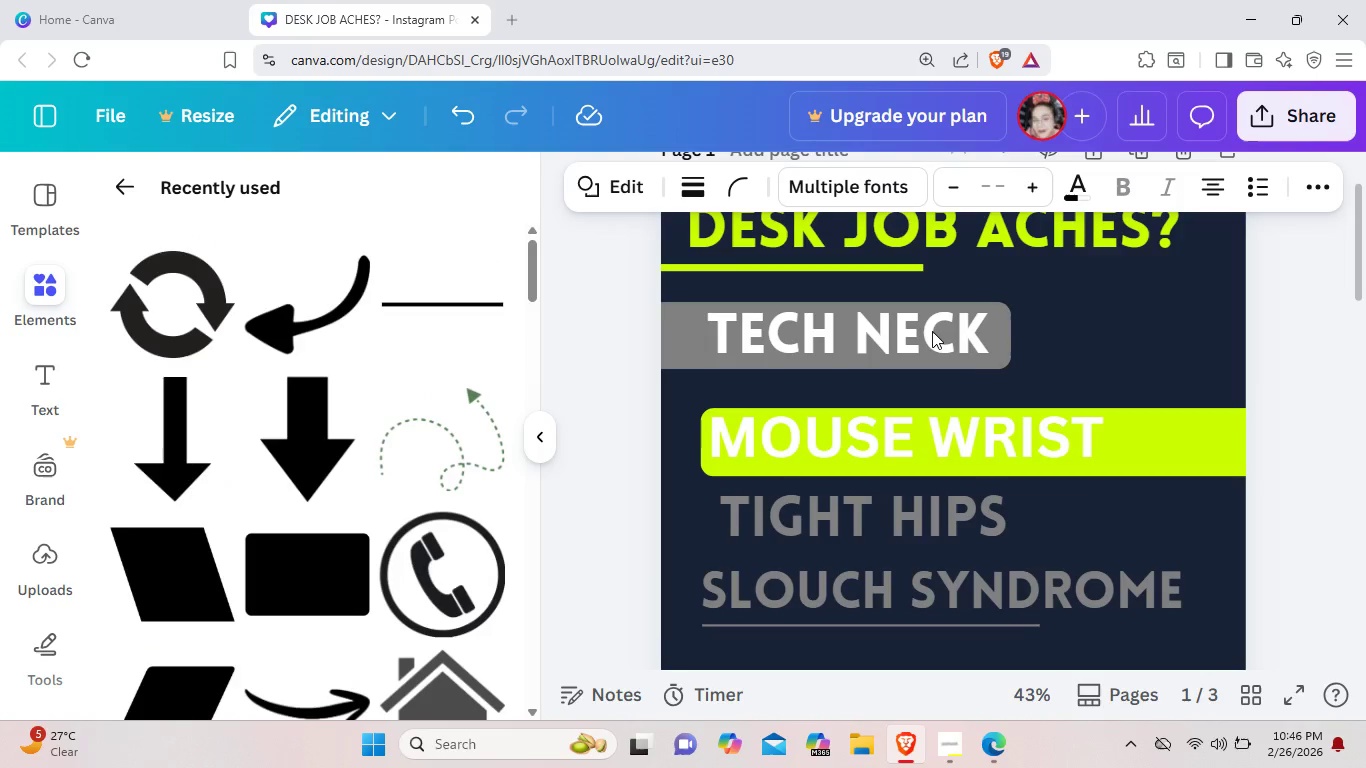 
key(ArrowDown)
 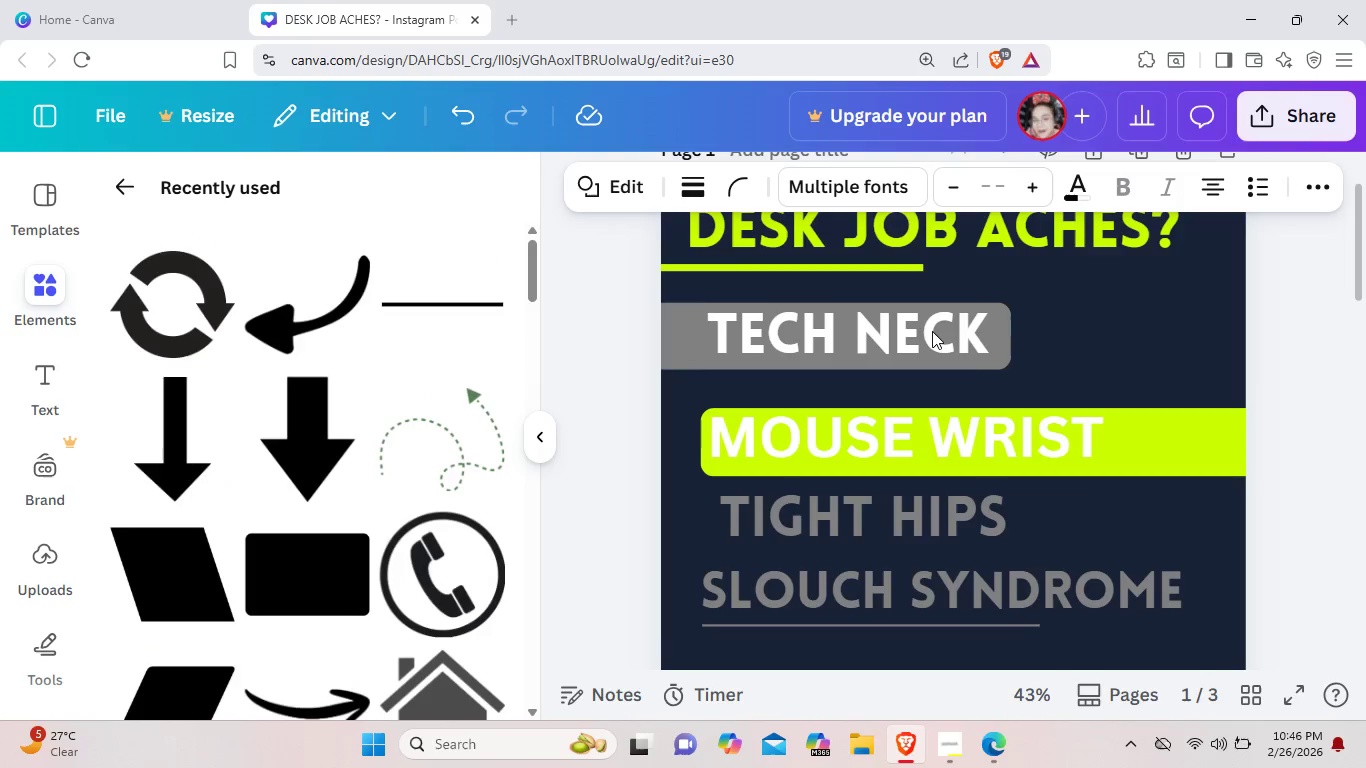 
key(ArrowDown)
 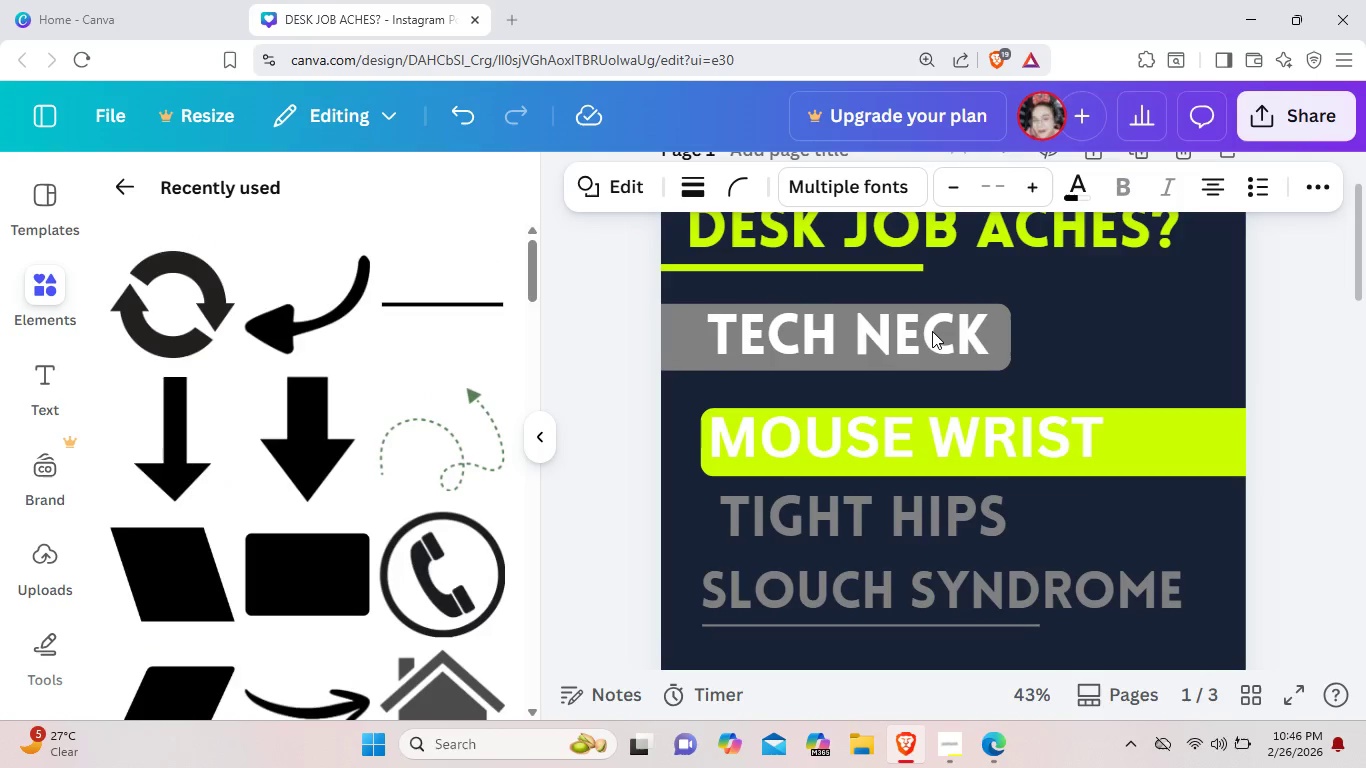 
key(ArrowDown)
 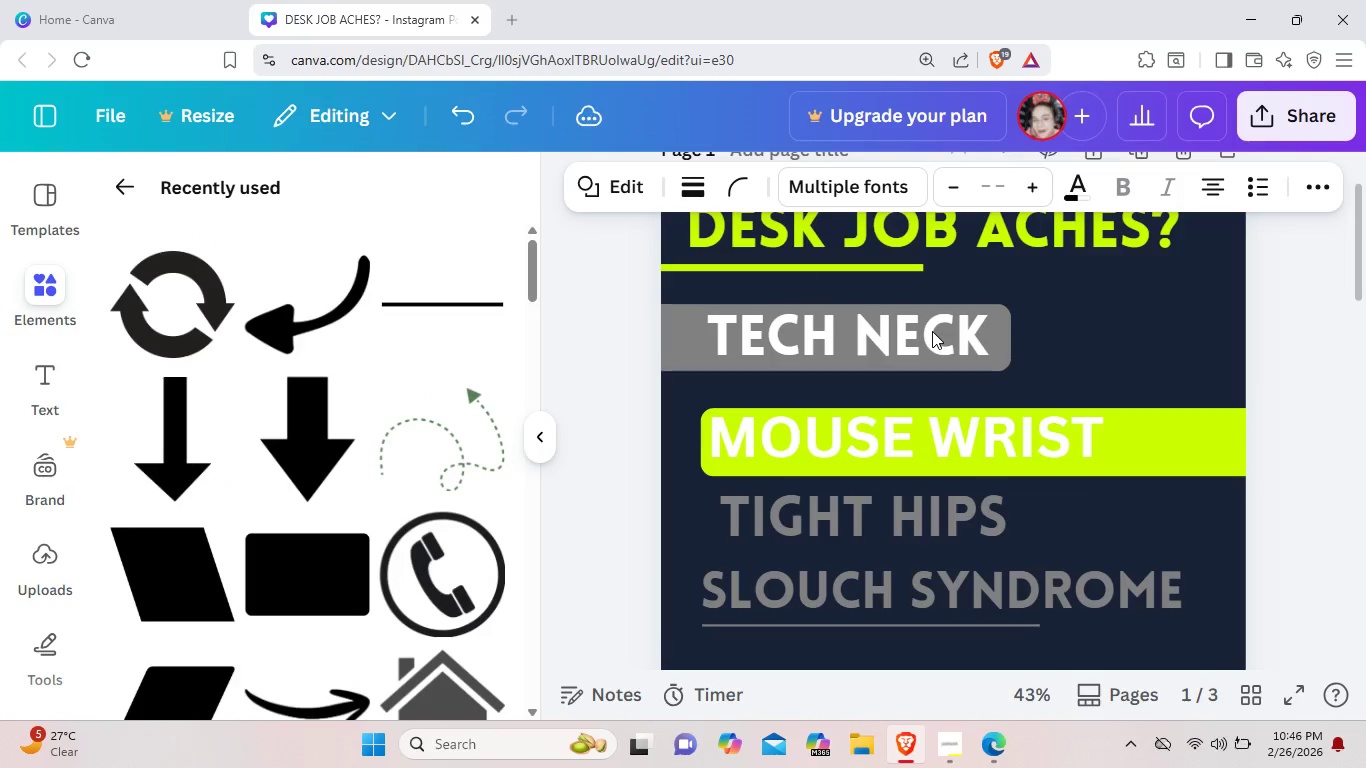 
key(ArrowDown)
 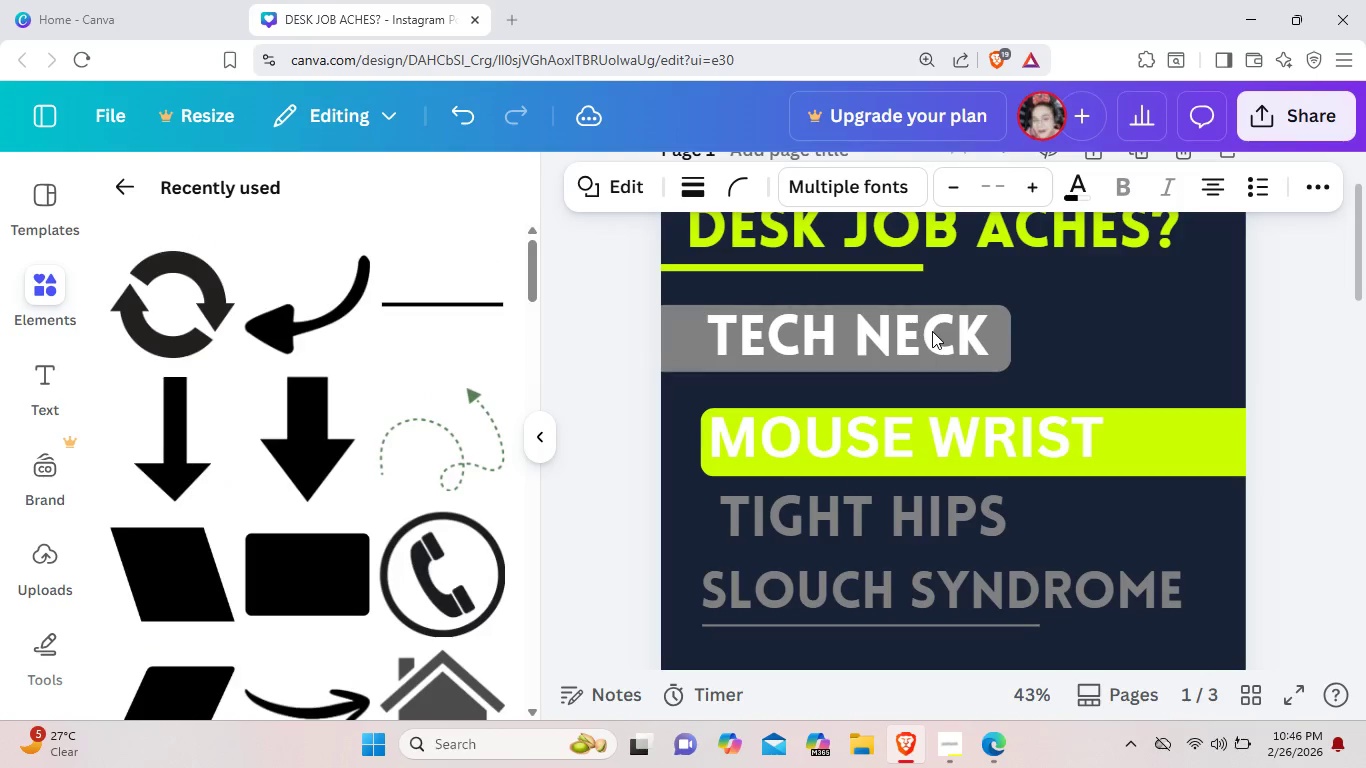 
key(ArrowDown)
 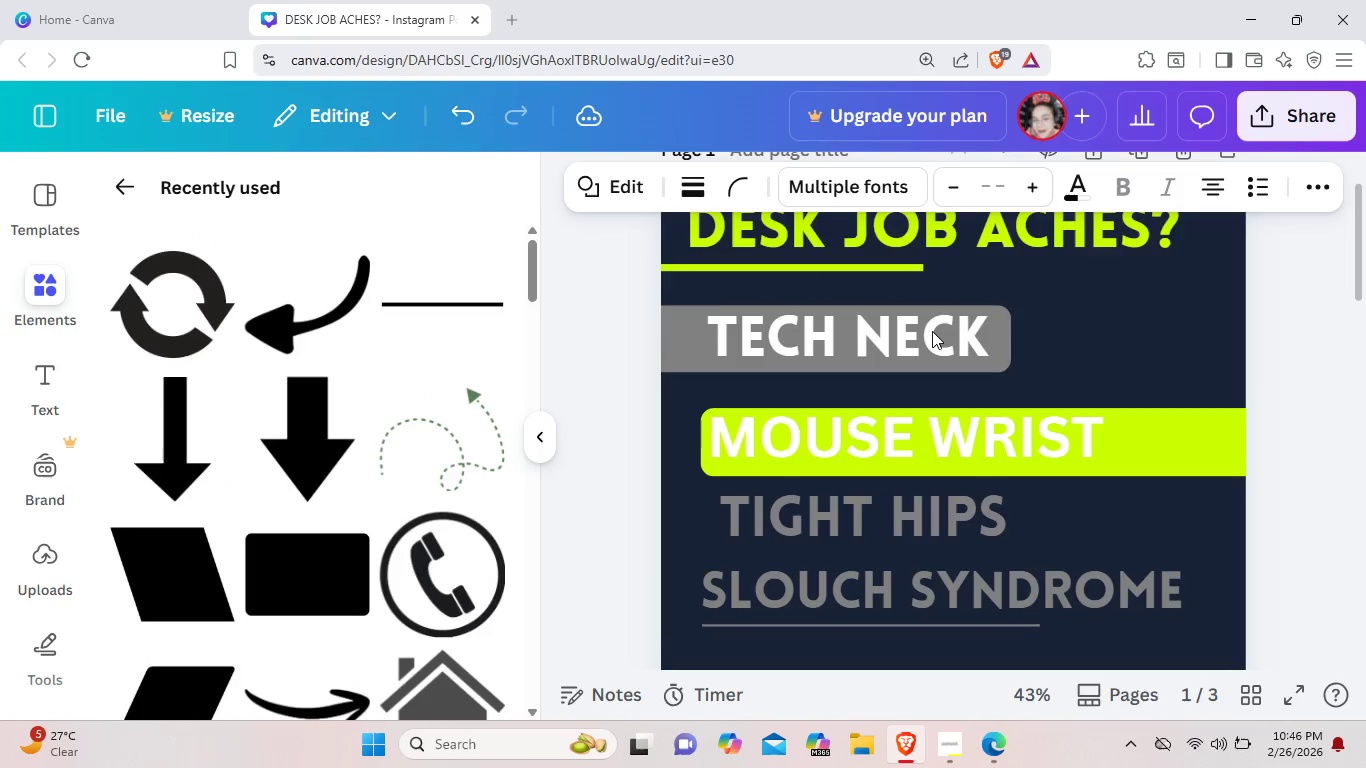 
key(ArrowDown)
 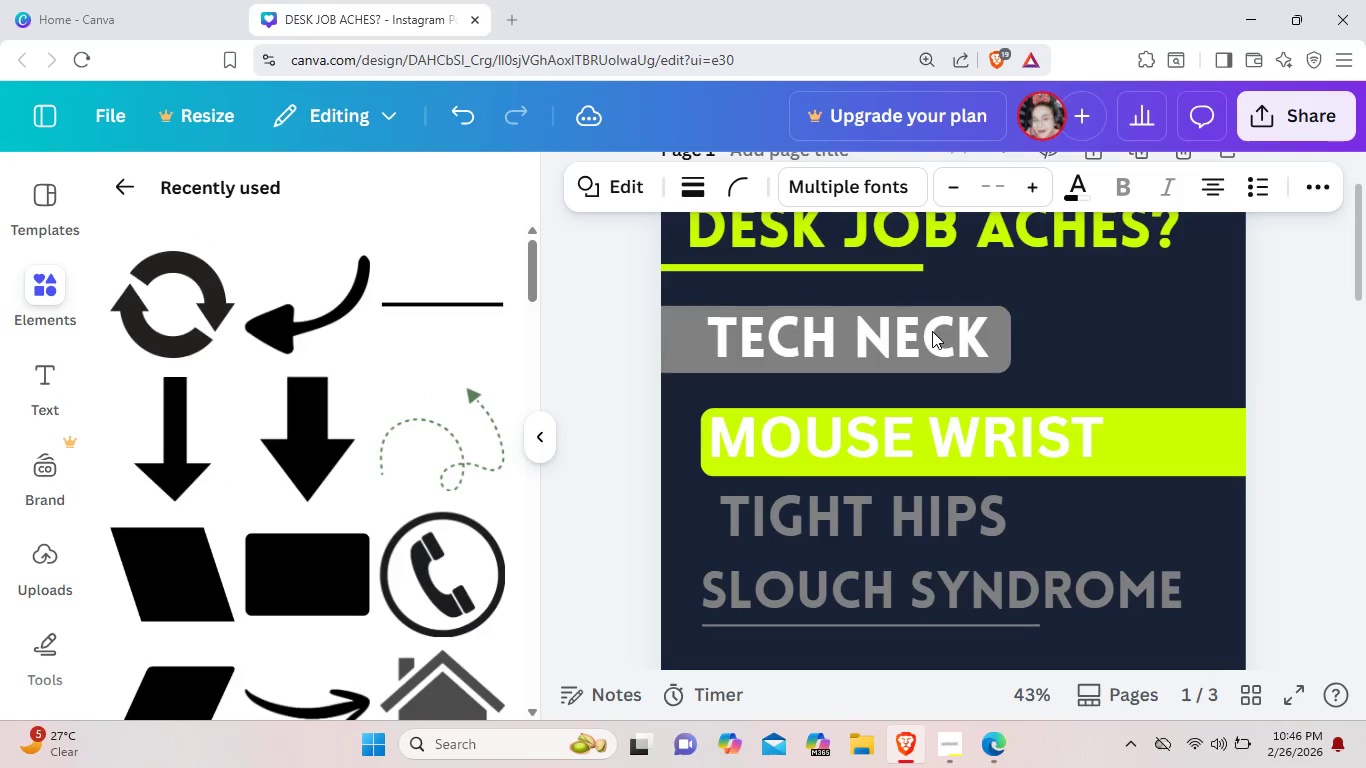 
key(ArrowDown)
 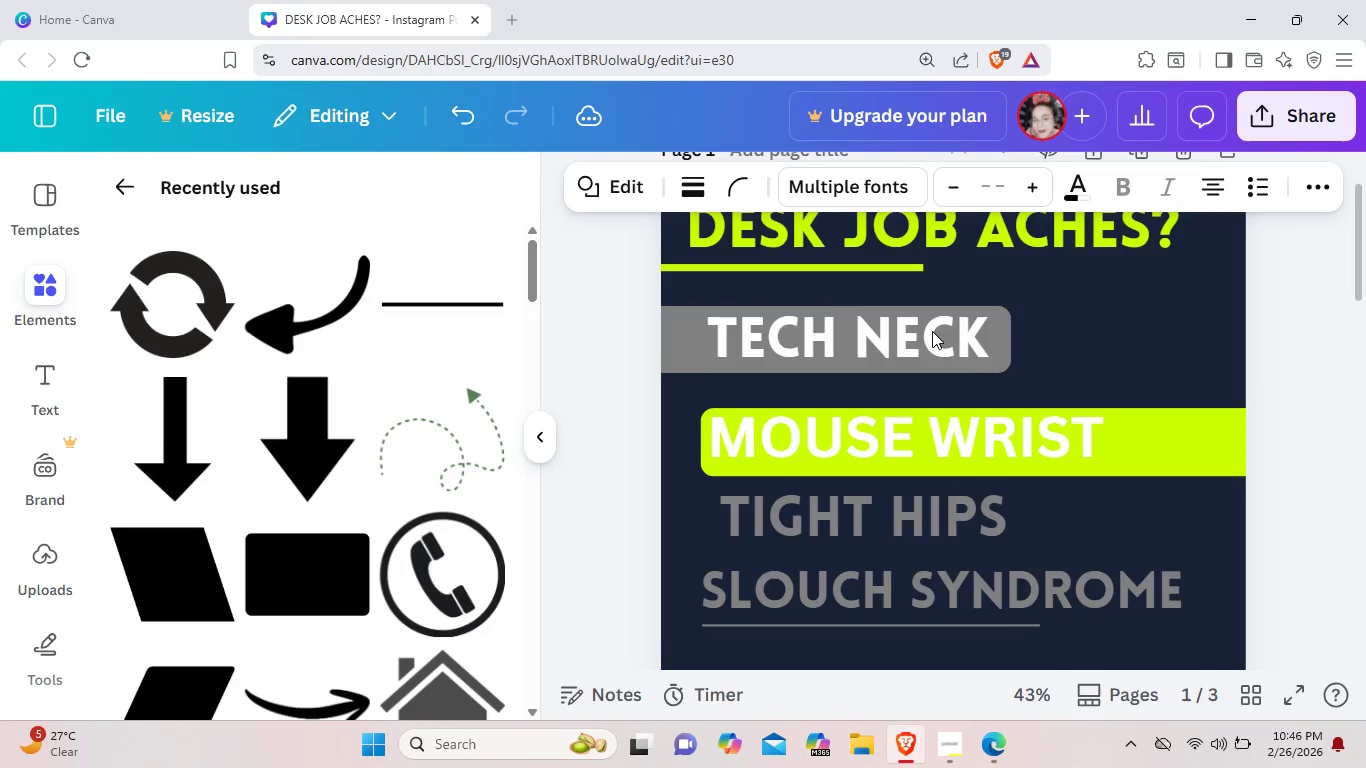 
key(ArrowDown)
 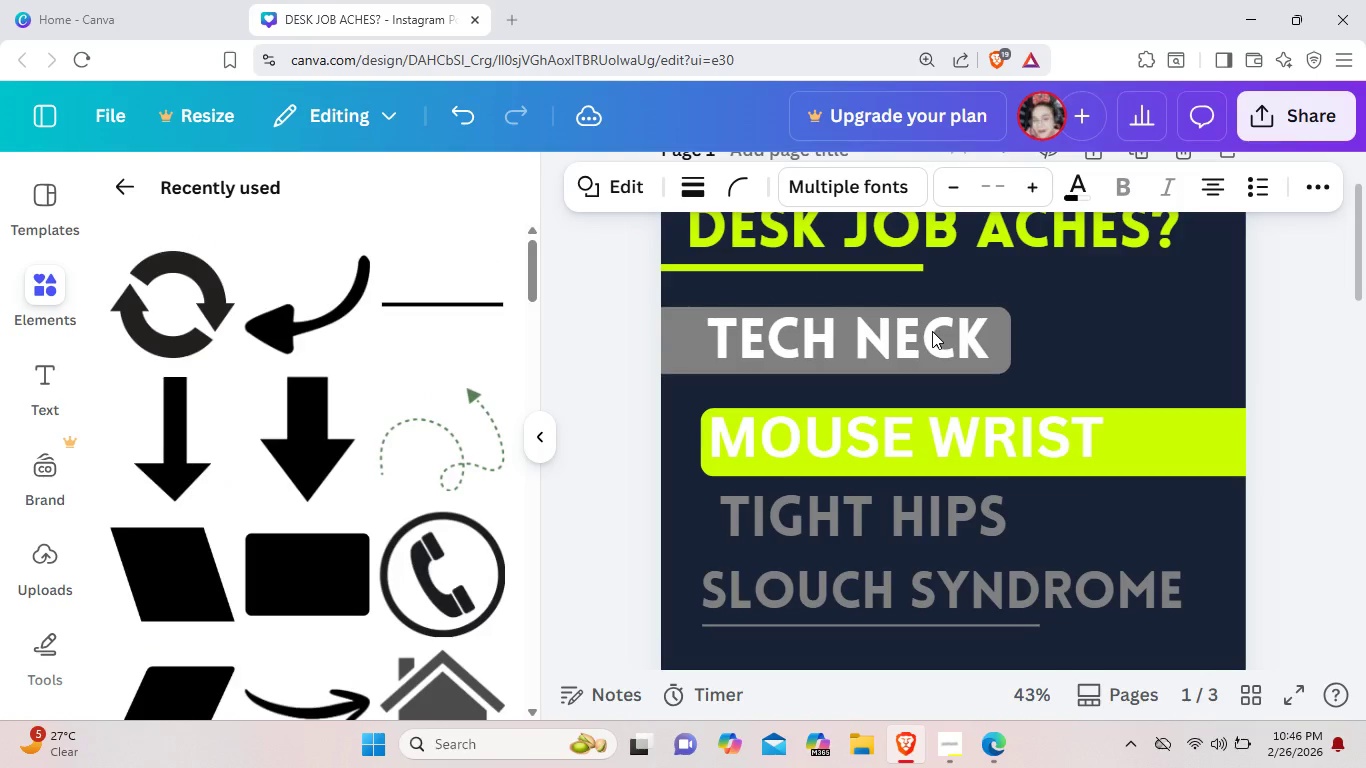 
key(ArrowDown)
 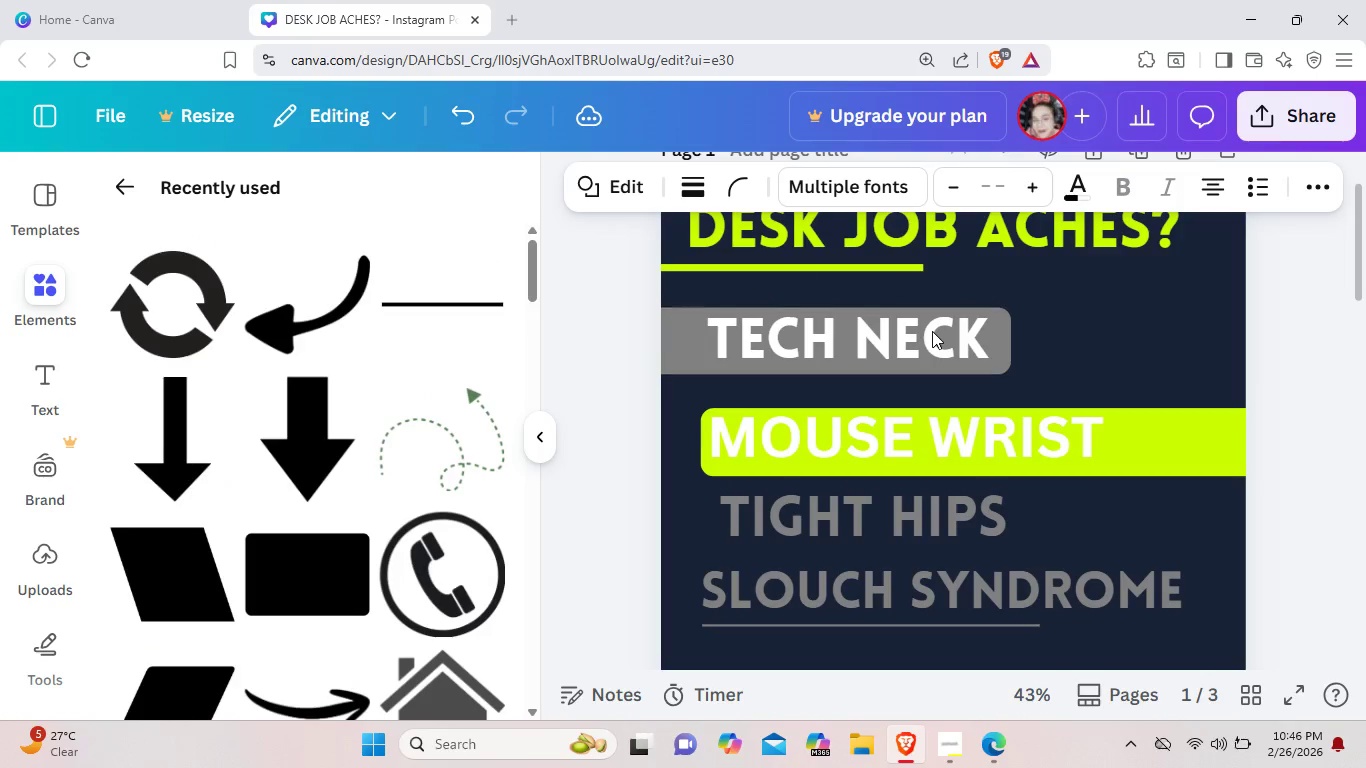 
key(ArrowDown)
 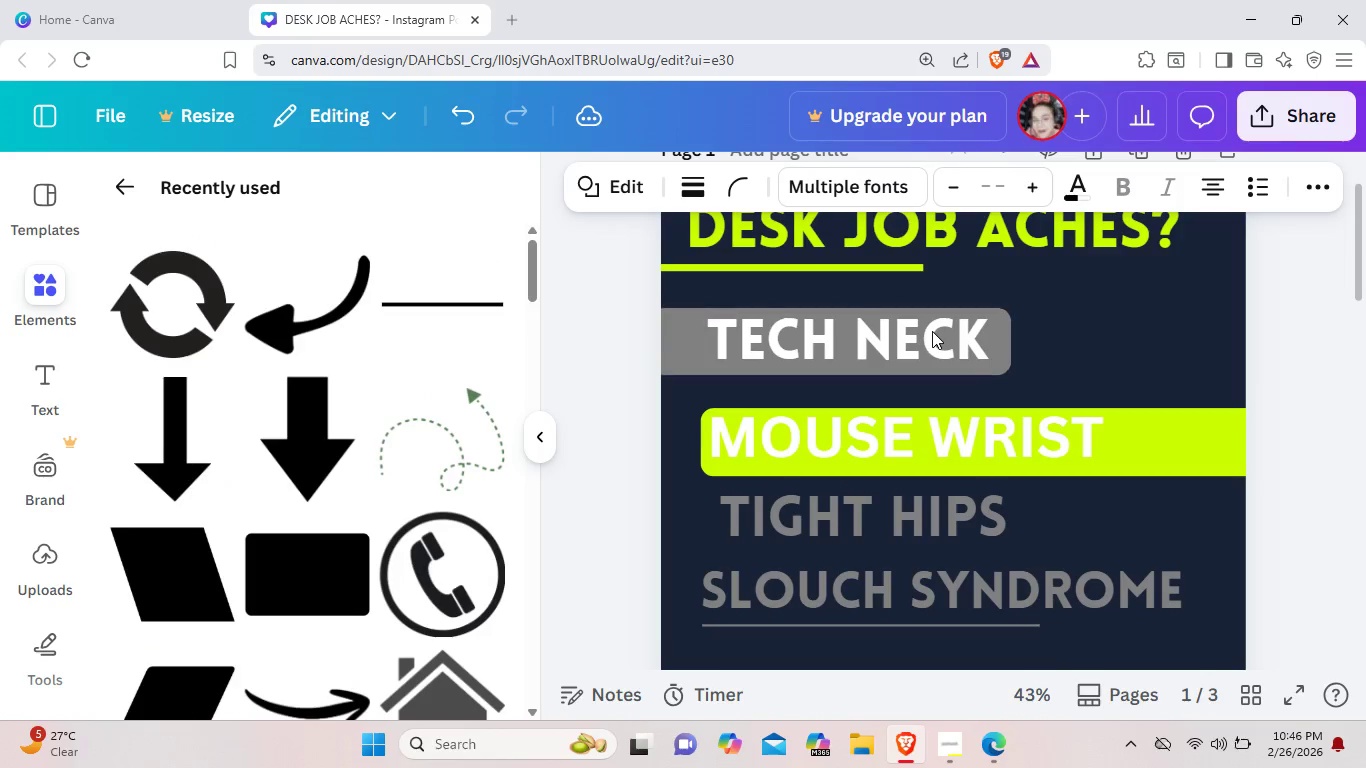 
key(ArrowDown)
 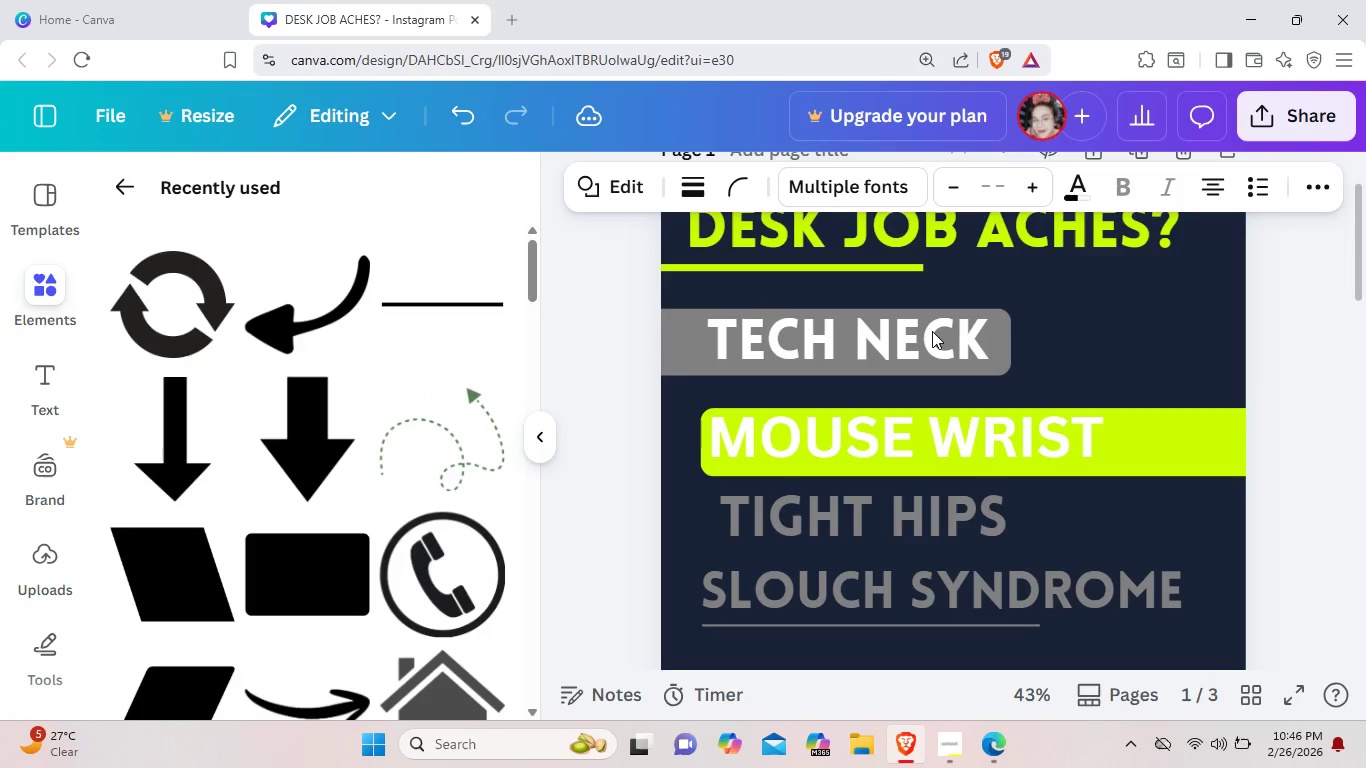 
key(ArrowDown)
 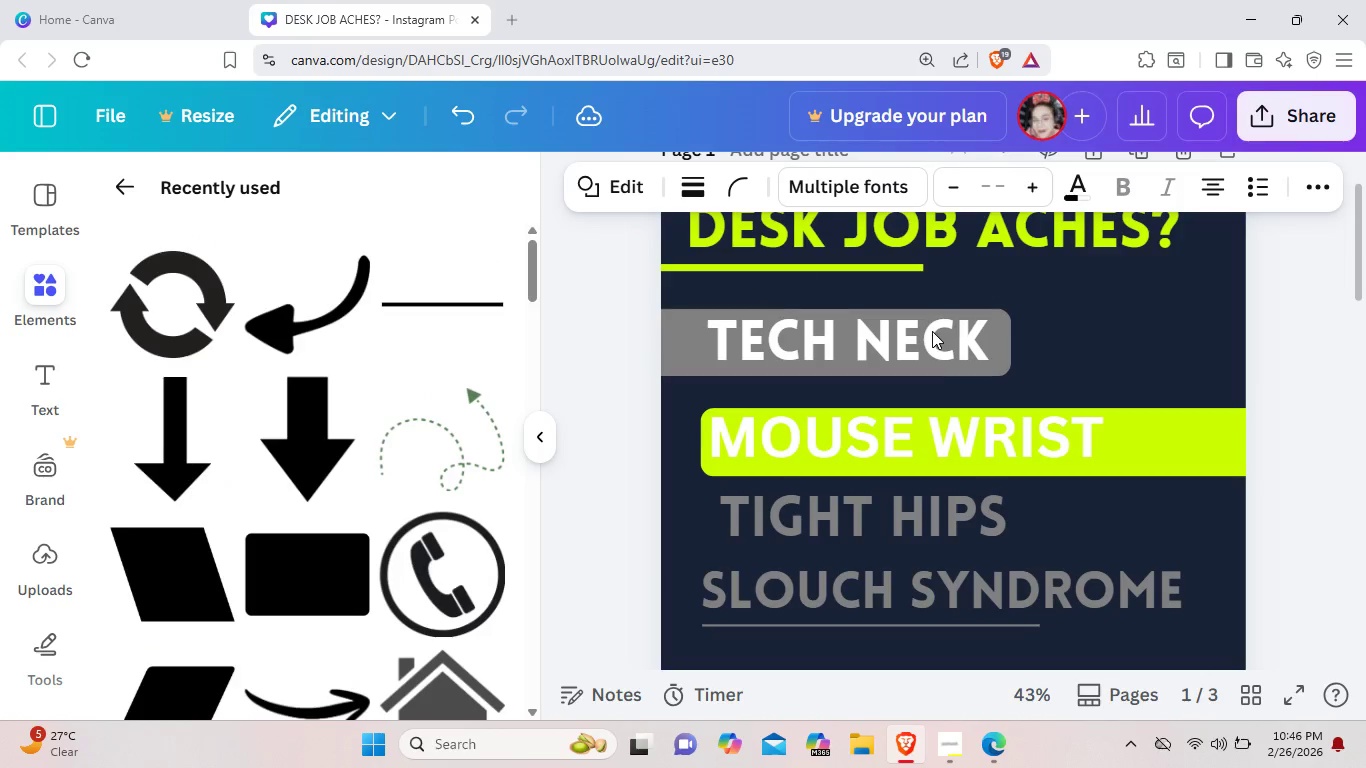 
key(ArrowDown)
 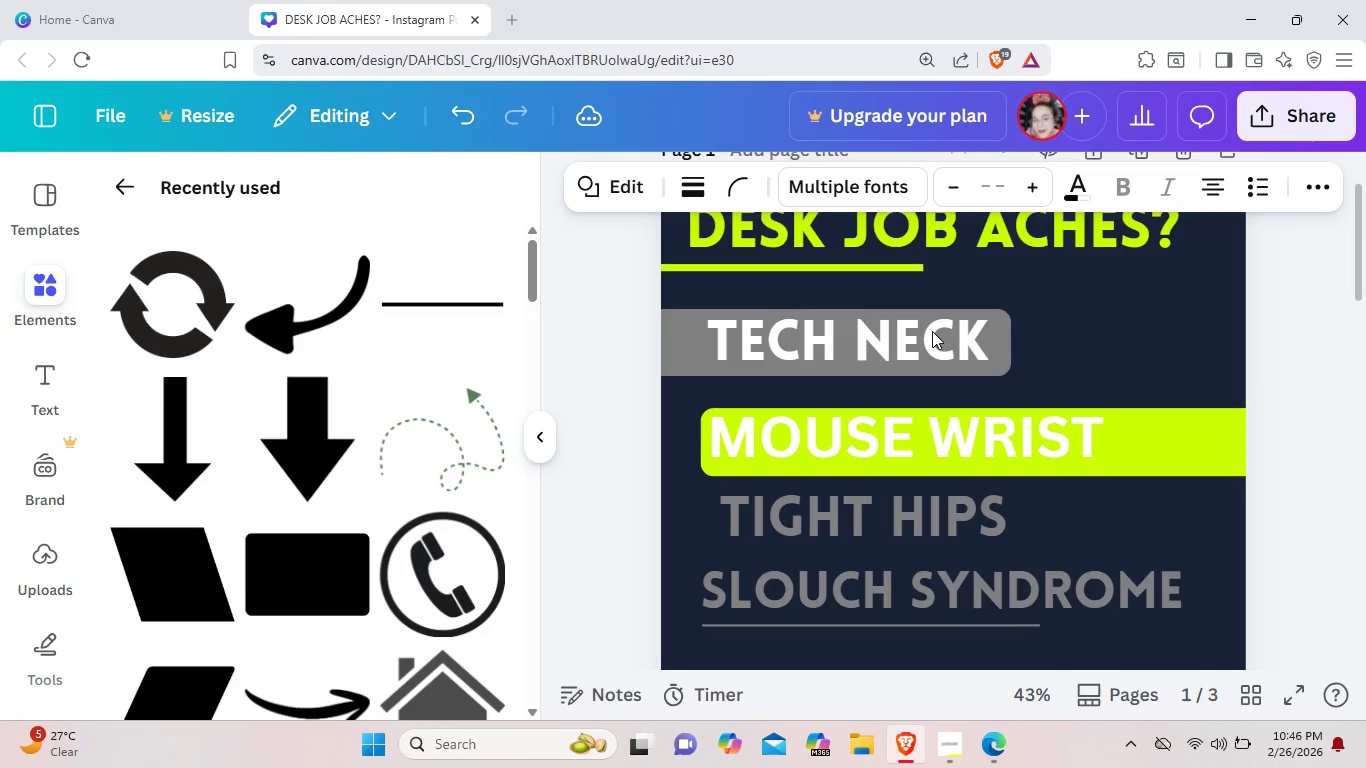 
key(ArrowDown)
 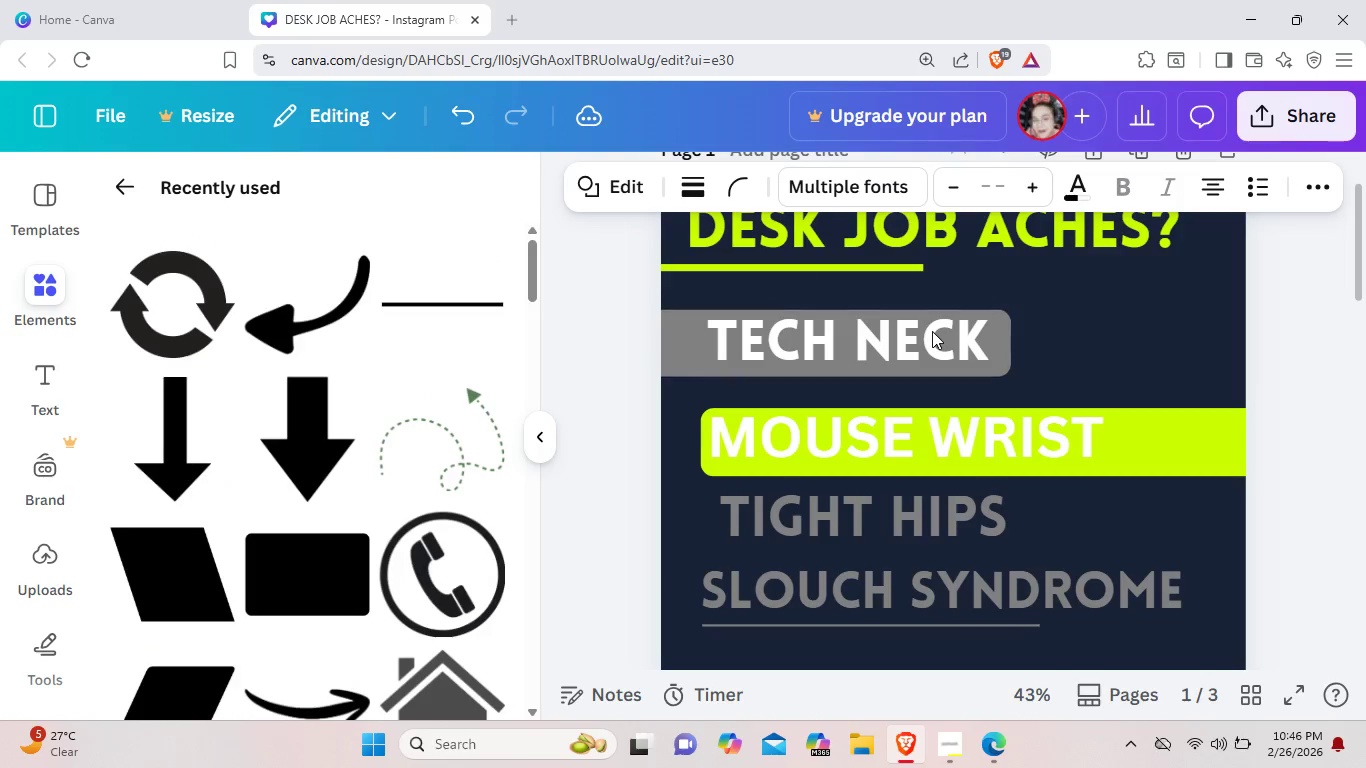 
key(ArrowDown)
 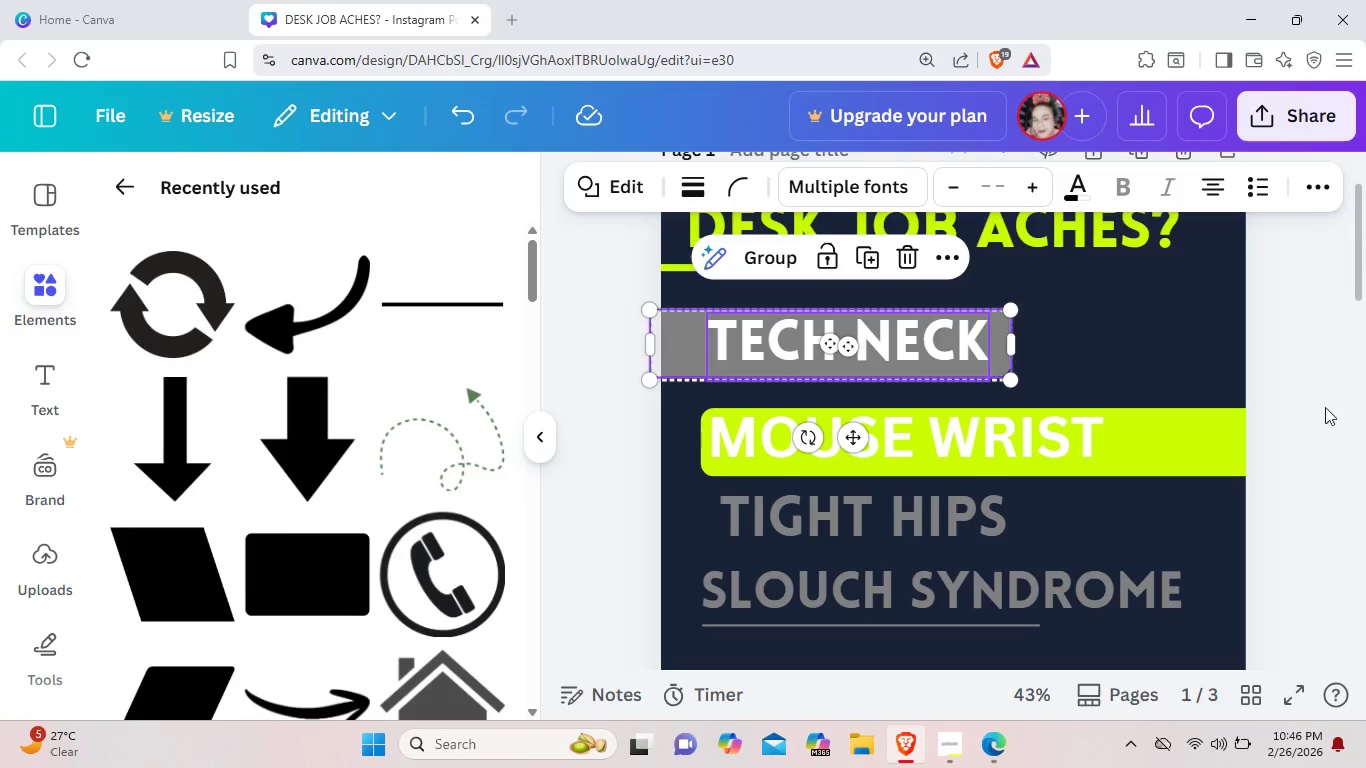 
left_click([1363, 419])
 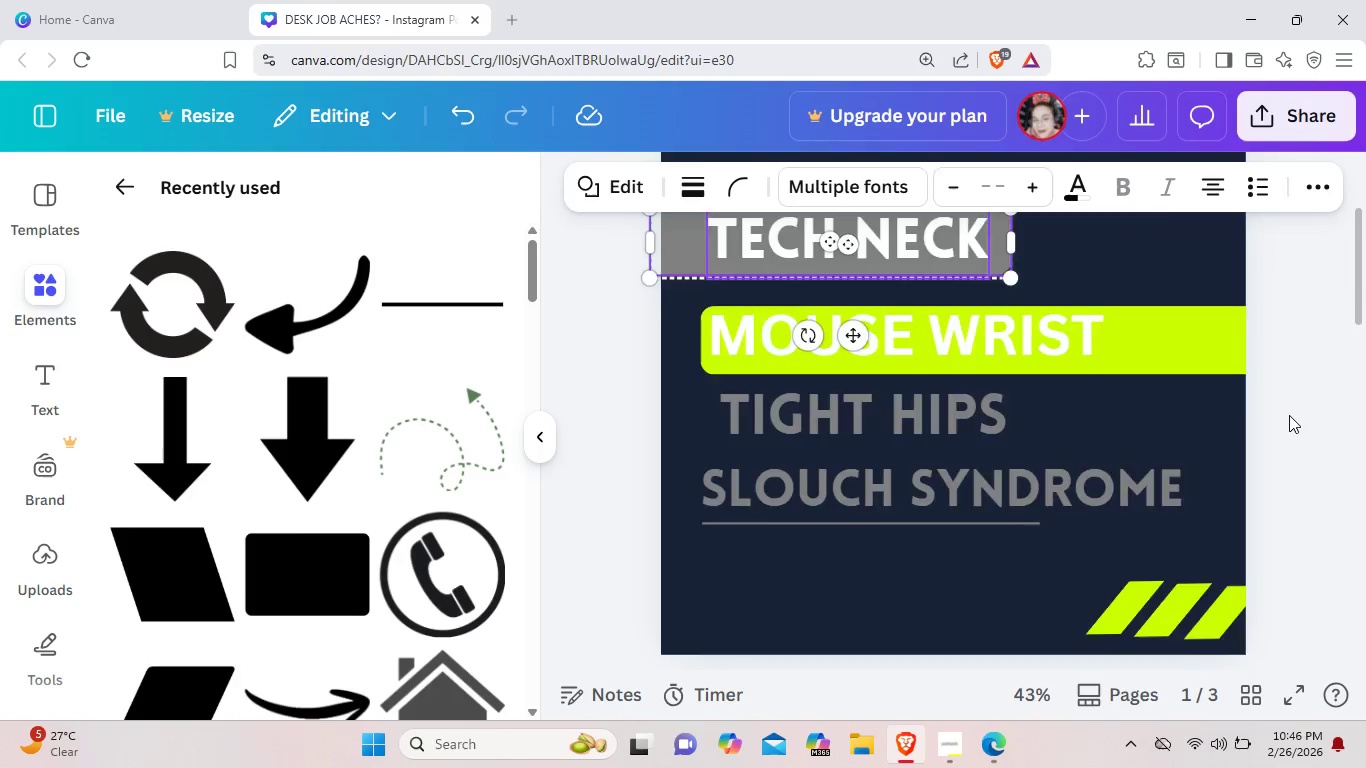 
scroll: coordinate [1289, 415], scroll_direction: none, amount: 0.0
 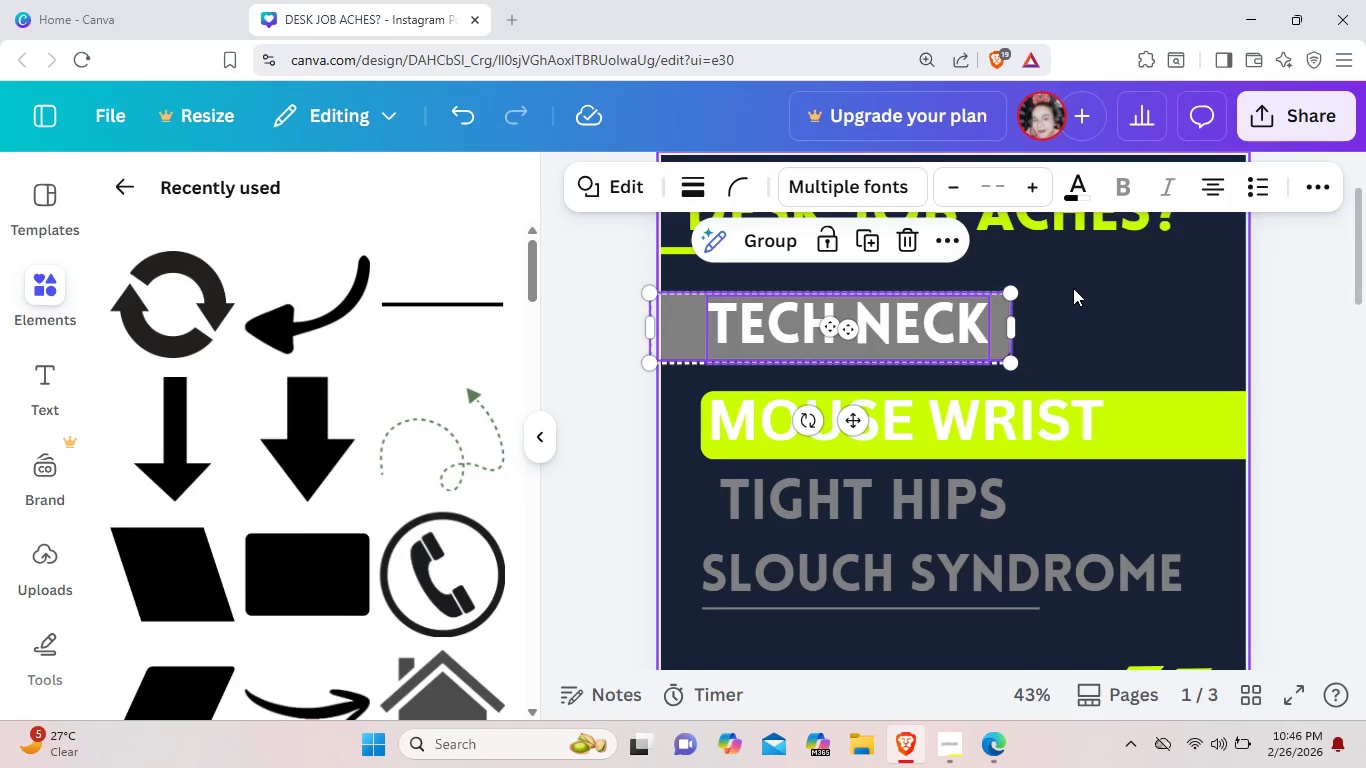 
left_click([1073, 288])
 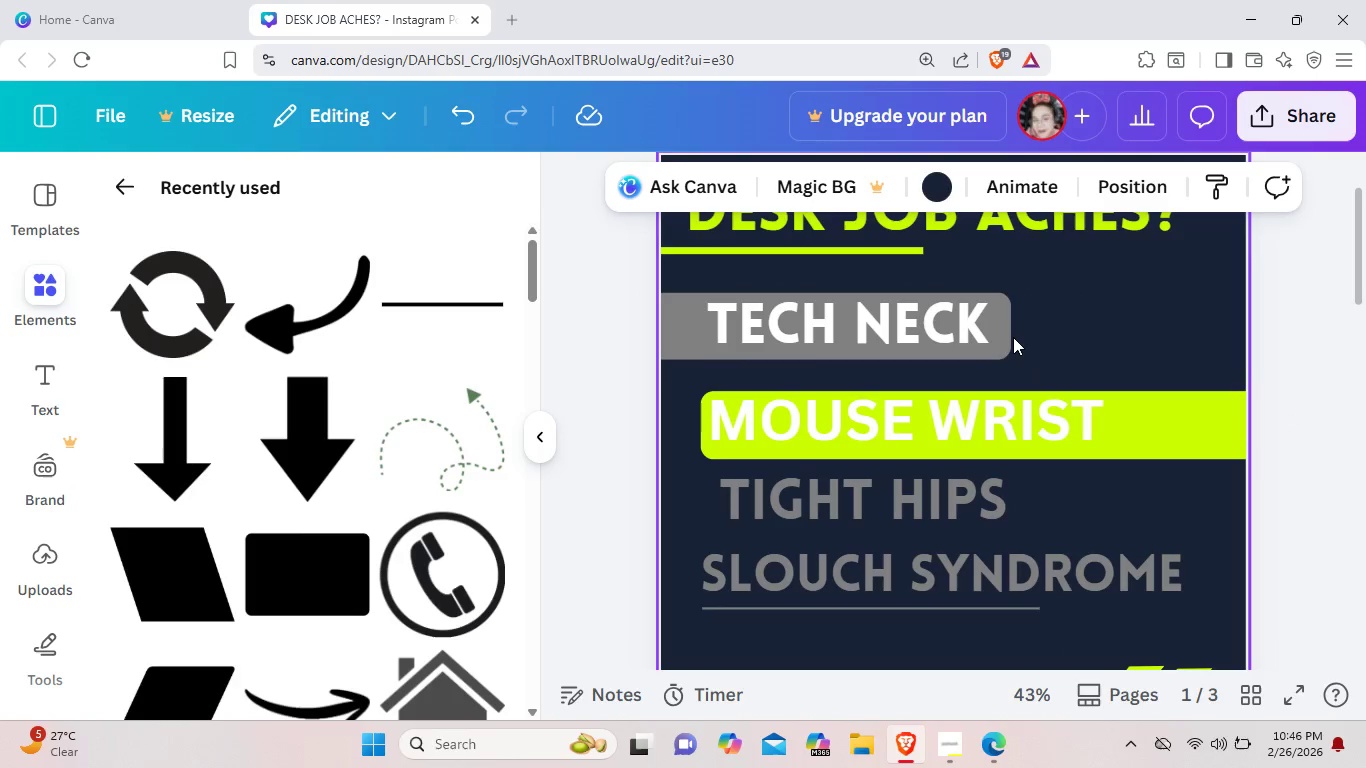 
left_click([1013, 337])
 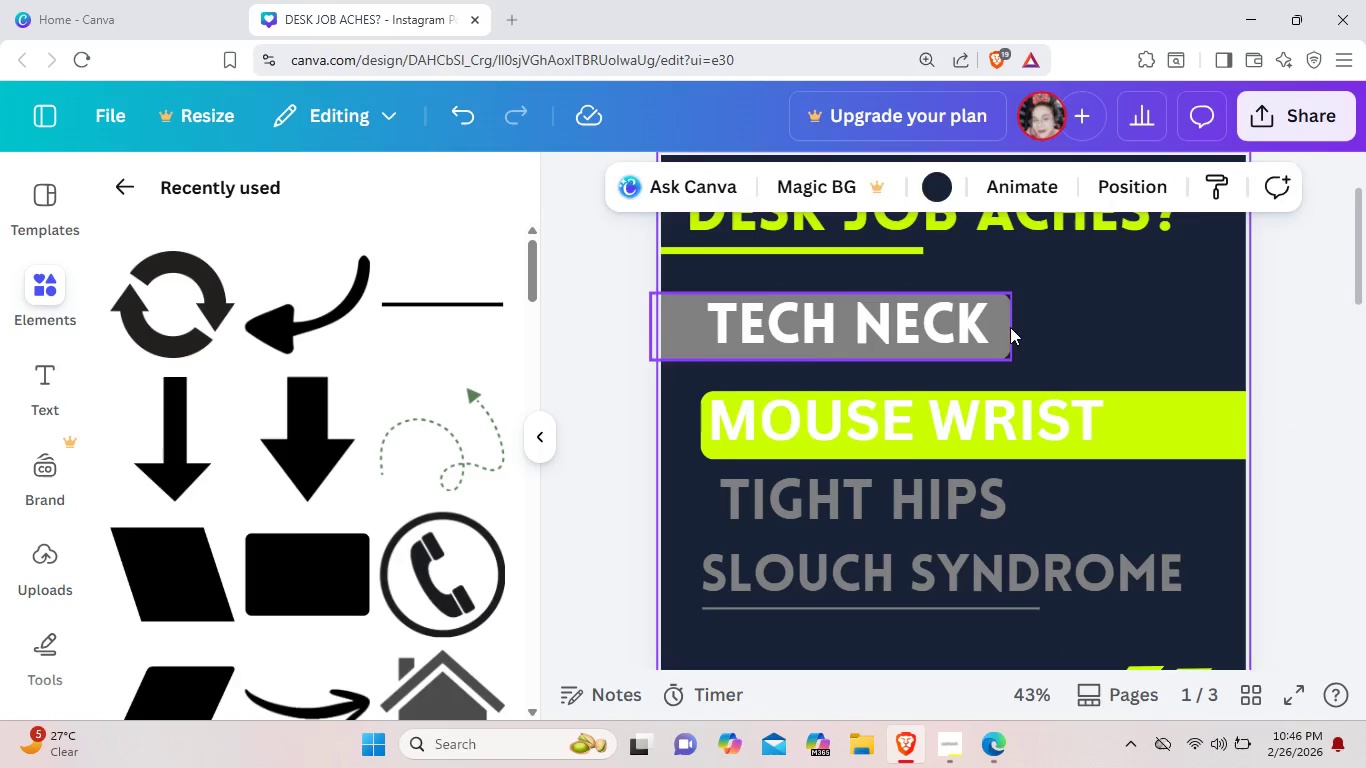 
left_click([1010, 327])
 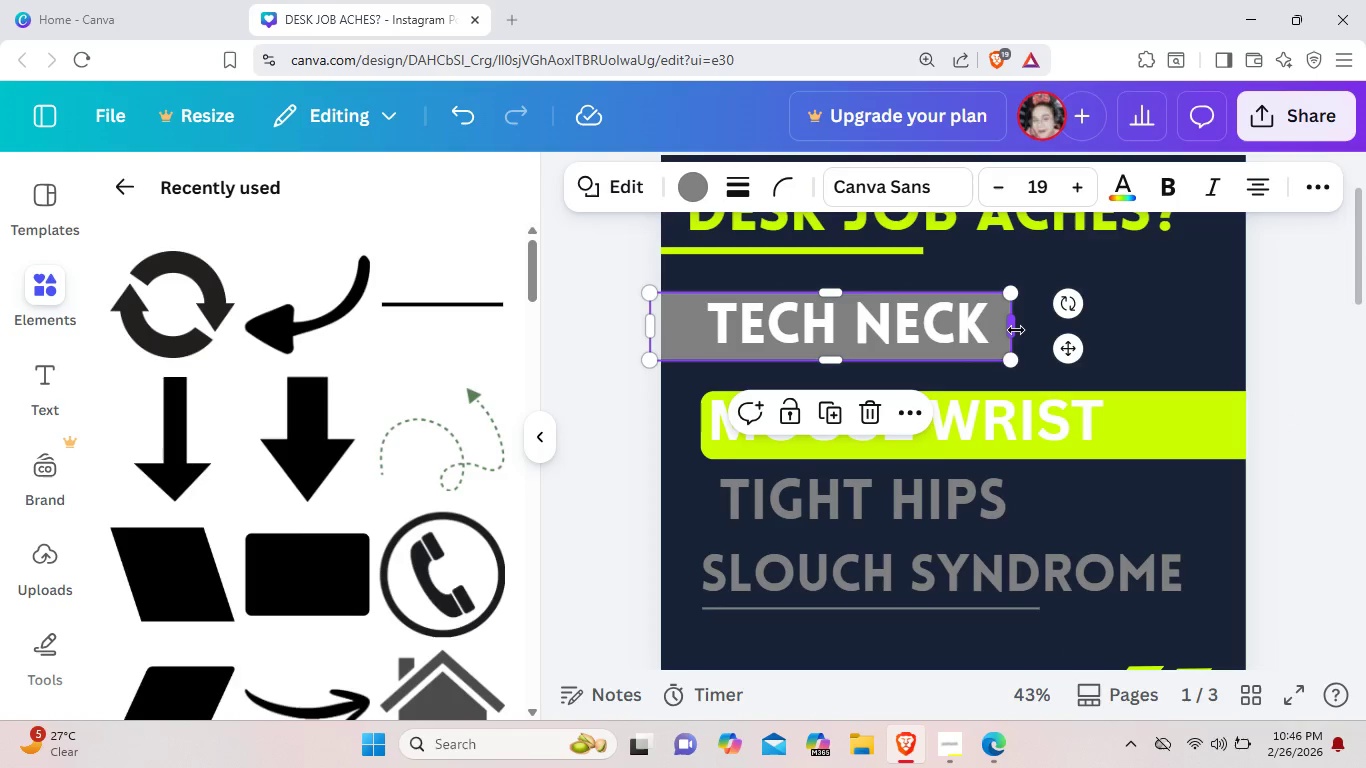 
left_click_drag(start_coordinate=[1016, 330], to_coordinate=[1008, 330])
 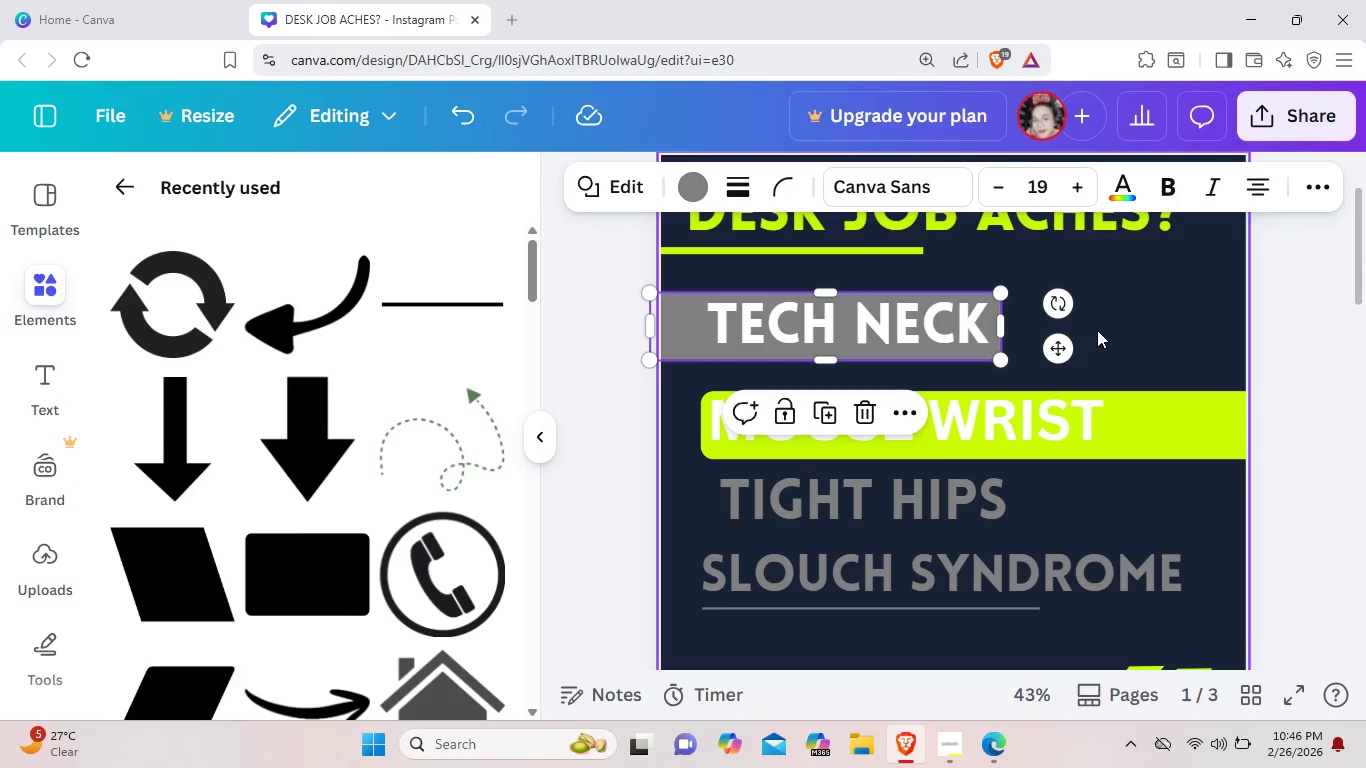 
left_click([1097, 330])
 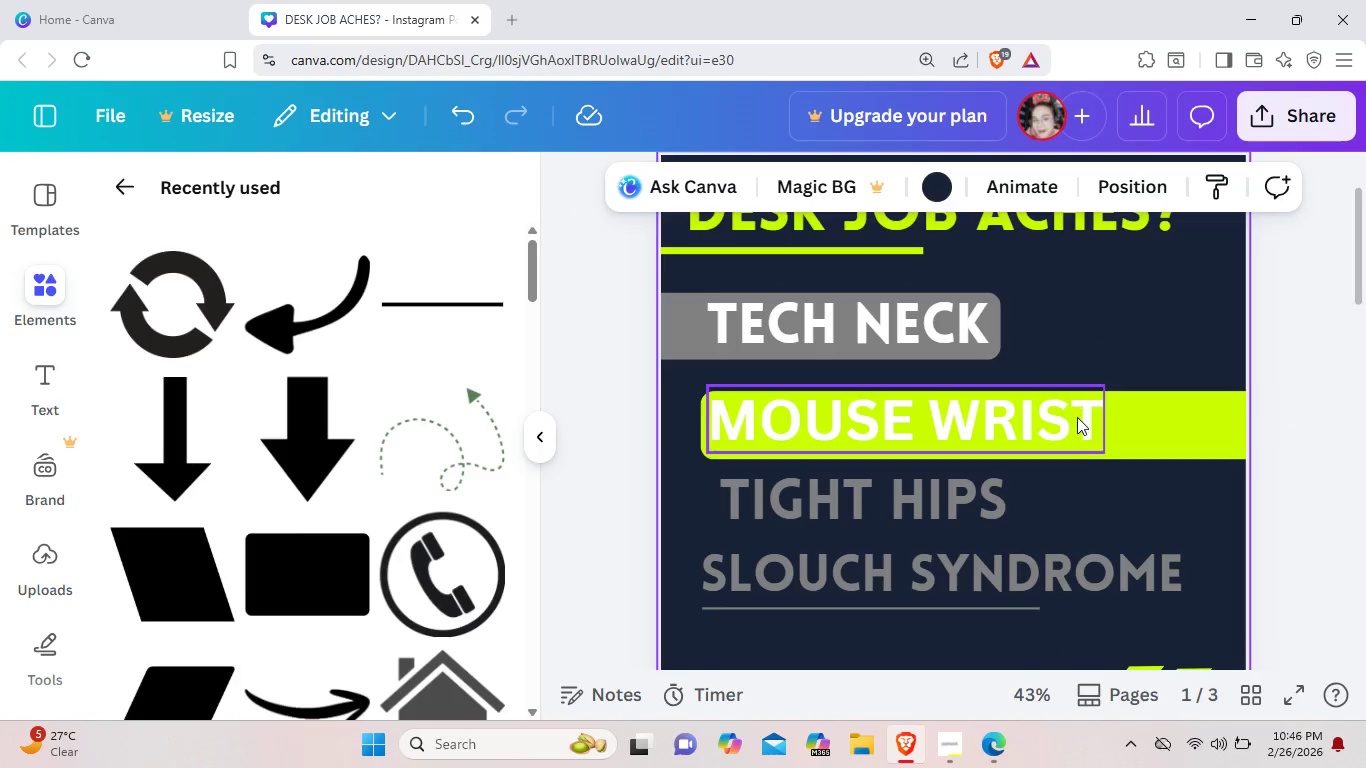 
left_click_drag(start_coordinate=[1072, 421], to_coordinate=[1077, 425])
 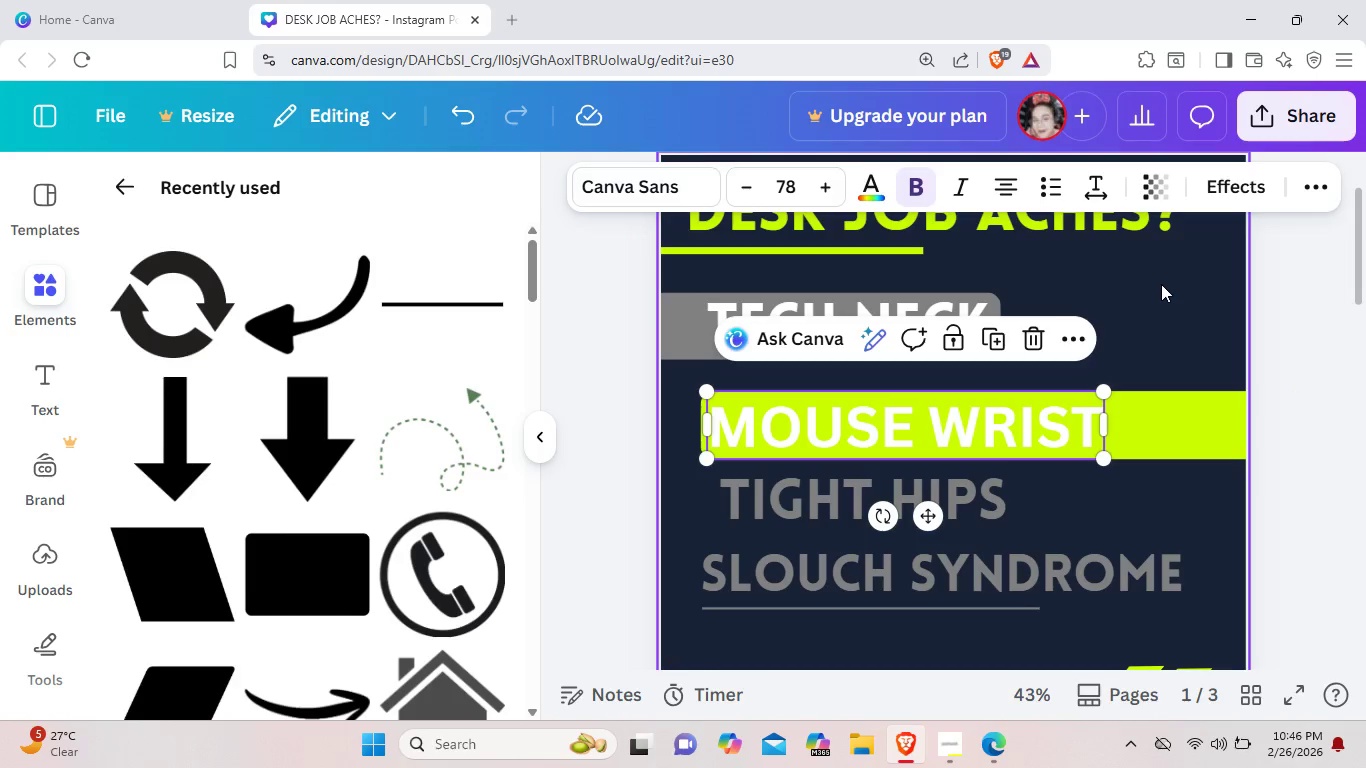 
left_click([1161, 284])
 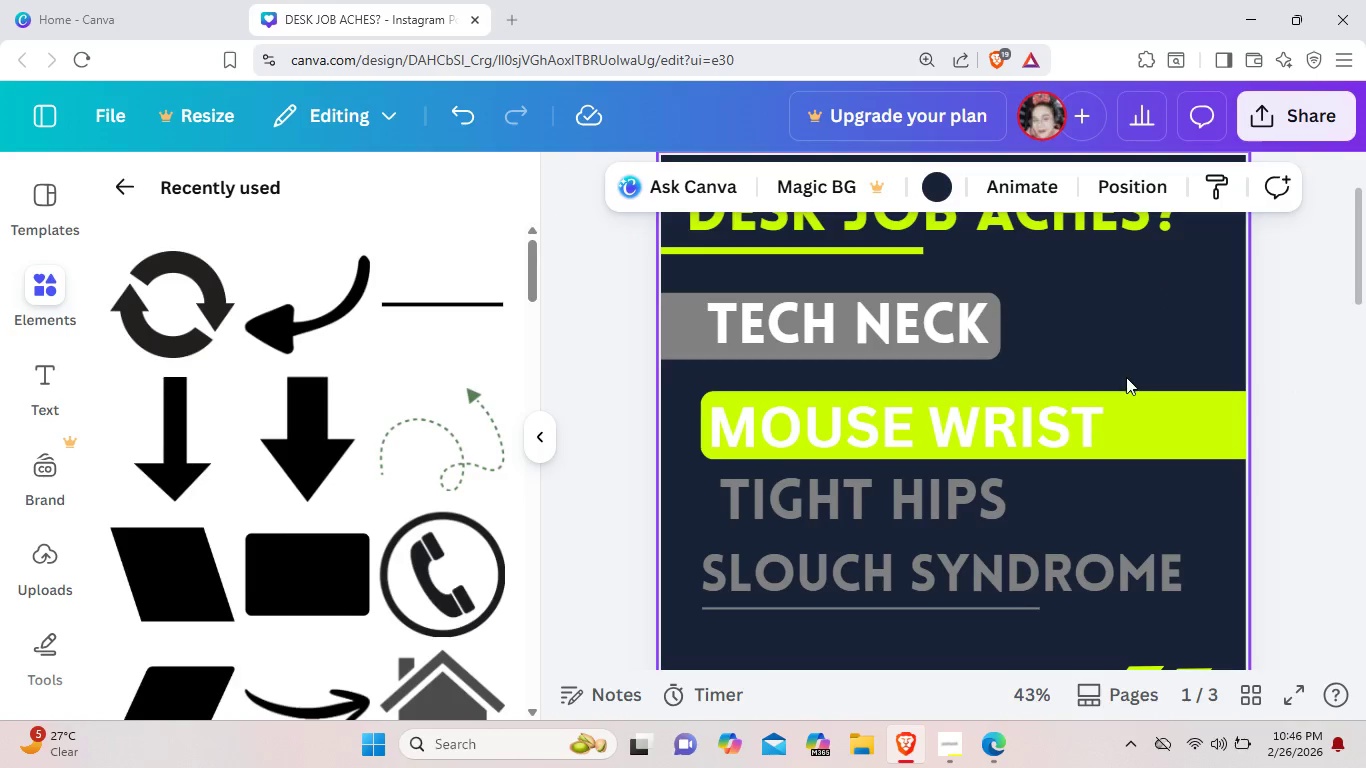 
left_click([1070, 429])
 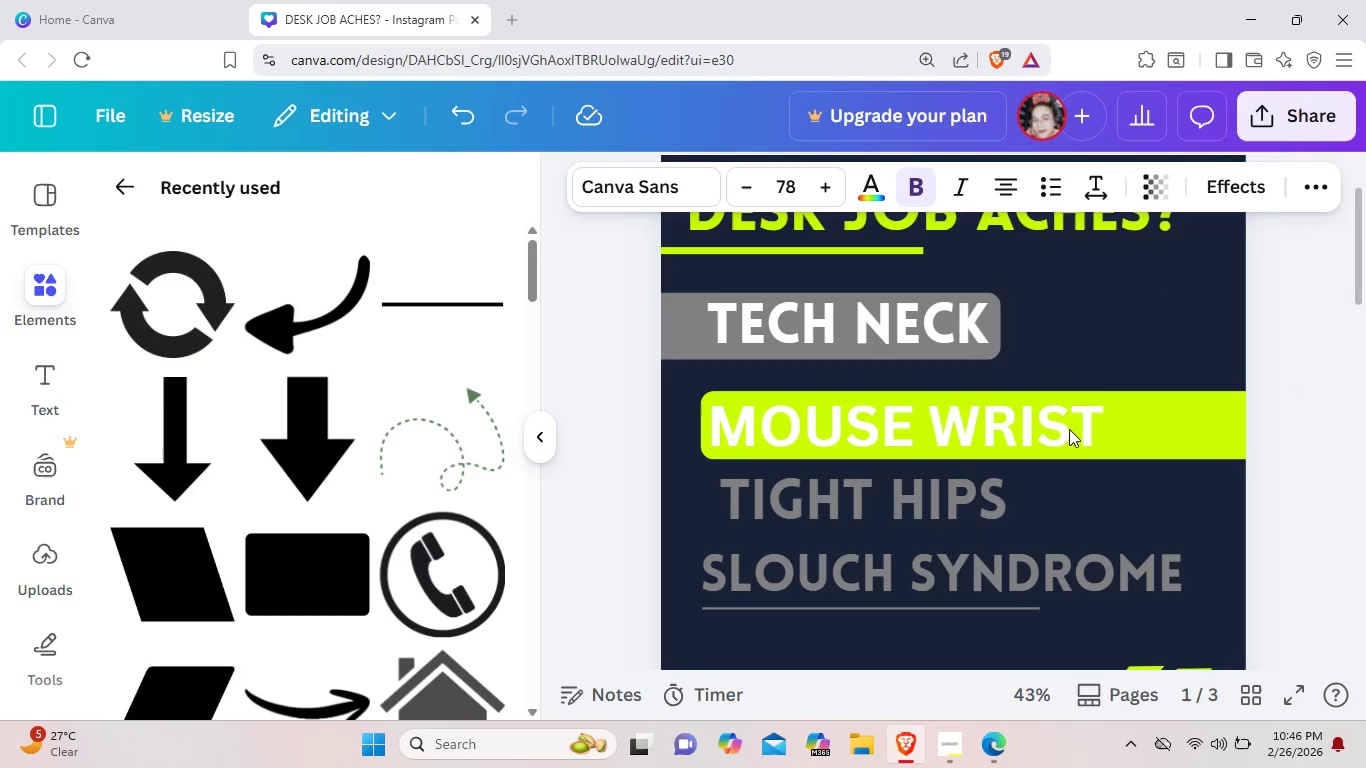 
key(ArrowUp)
 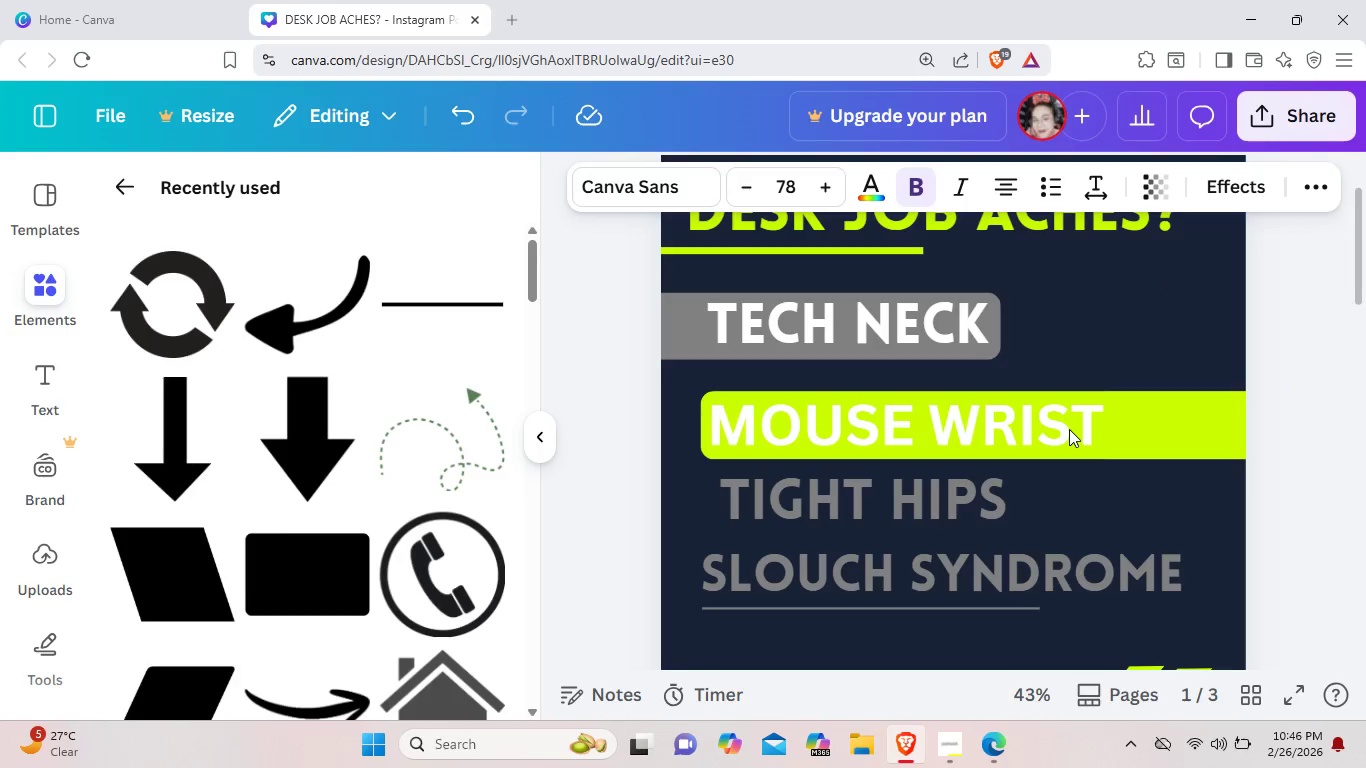 
key(ArrowUp)
 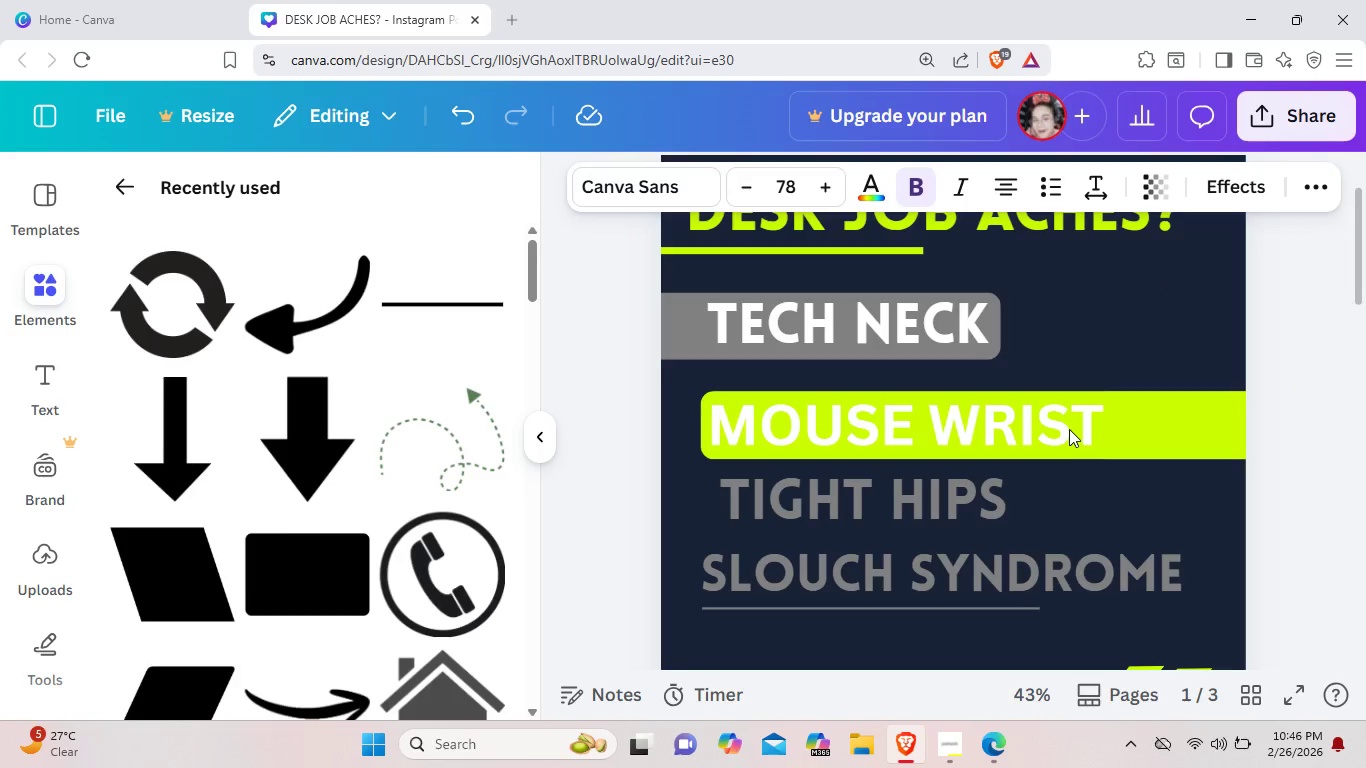 
key(ArrowUp)
 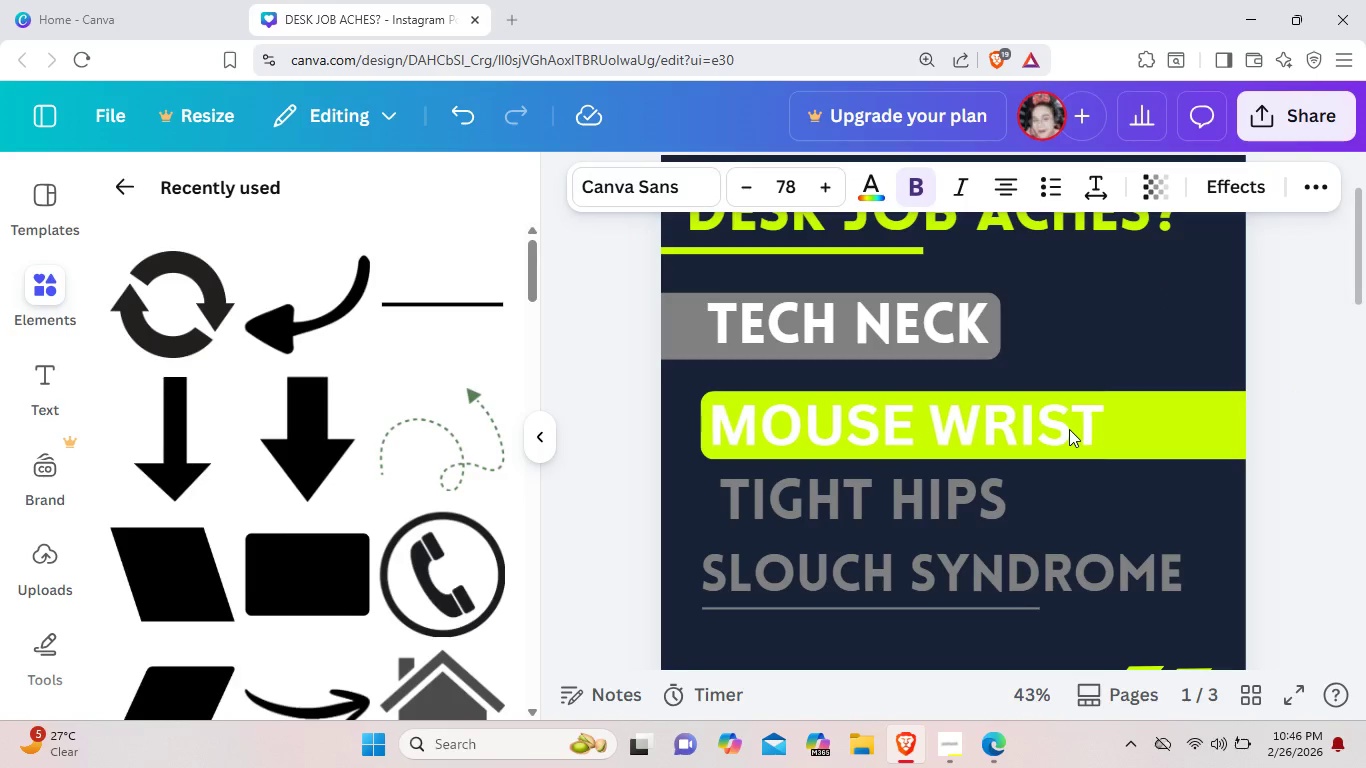 
key(ArrowRight)
 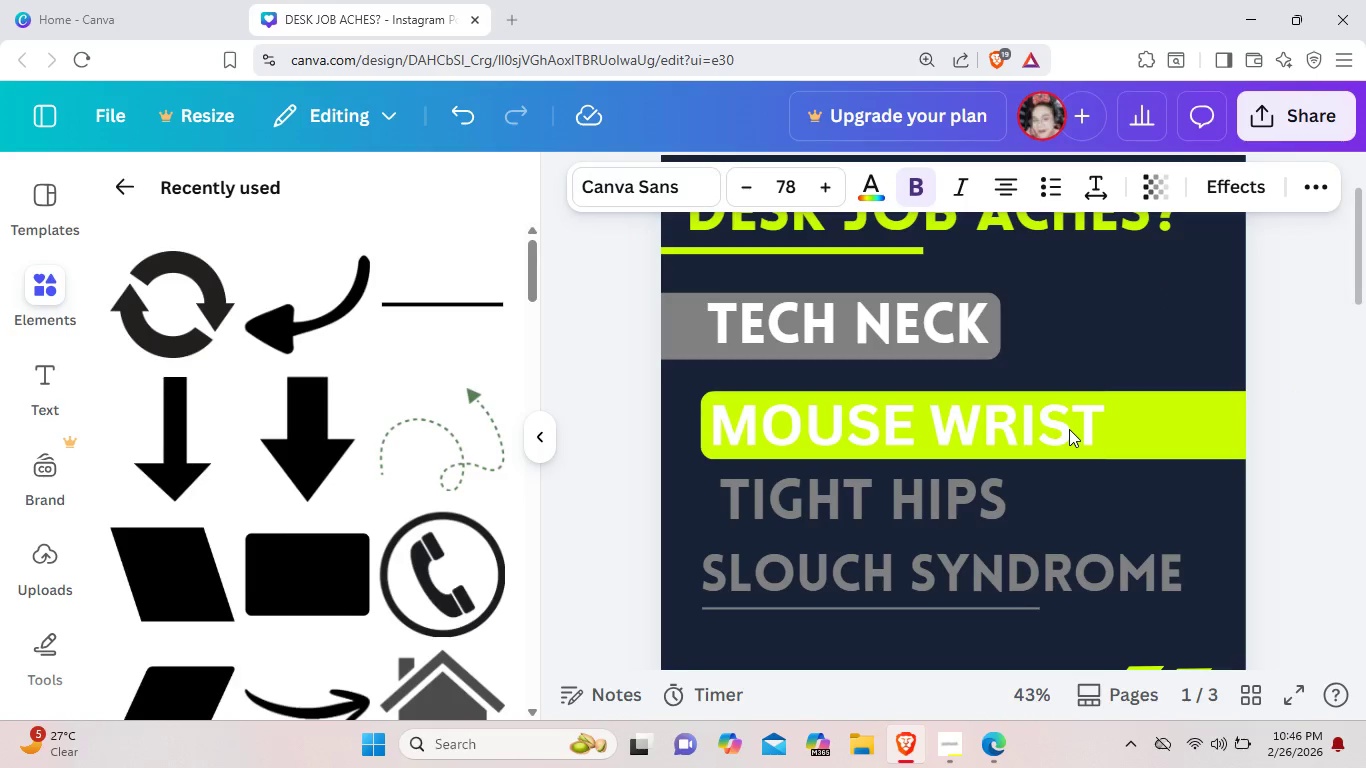 
key(ArrowRight)
 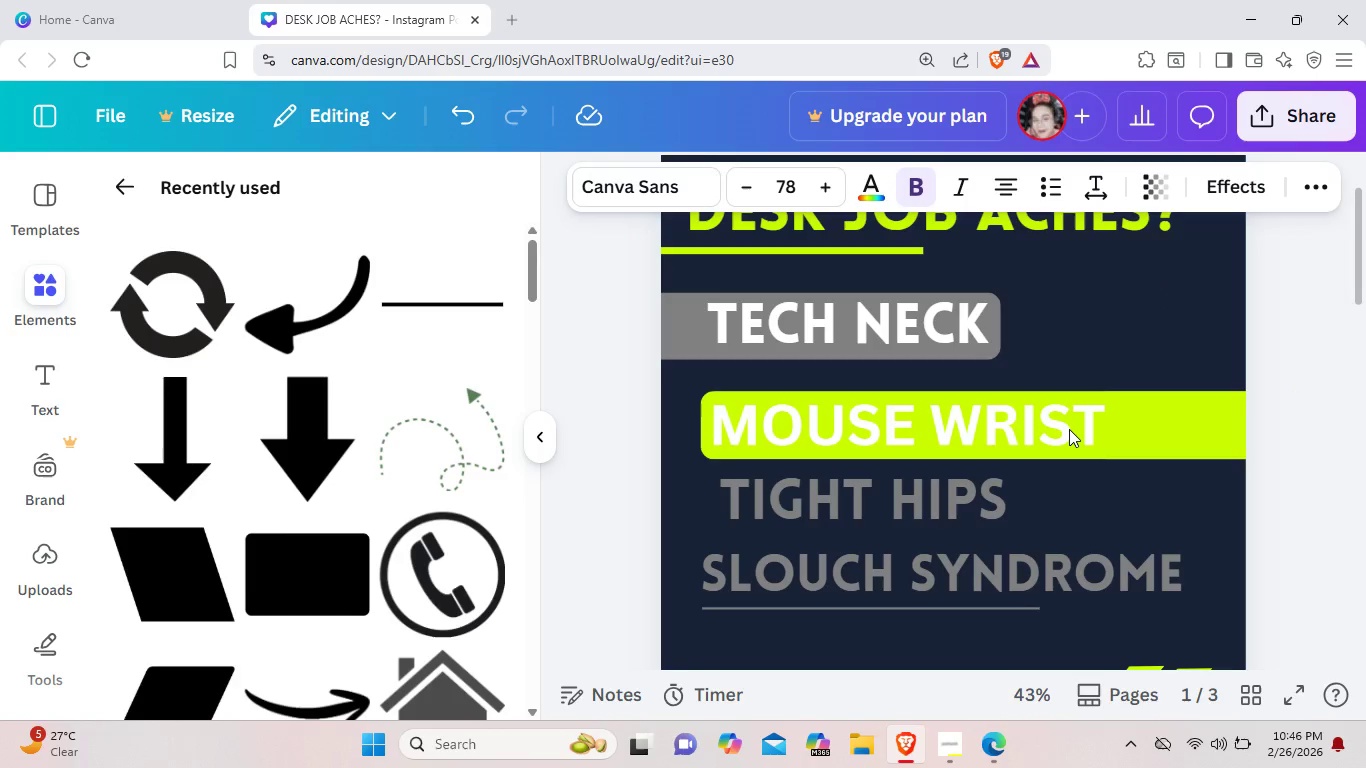 
hold_key(key=ArrowRight, duration=0.89)
 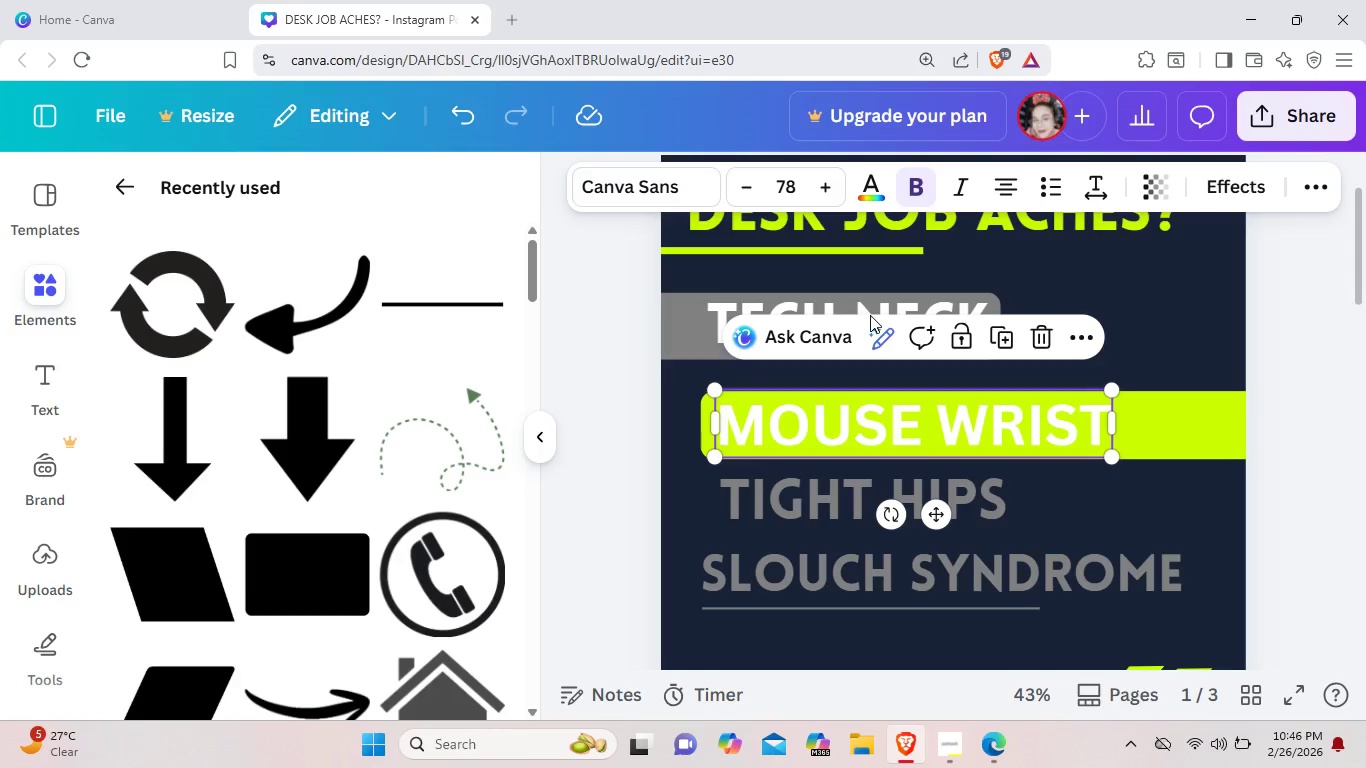 
left_click([870, 315])
 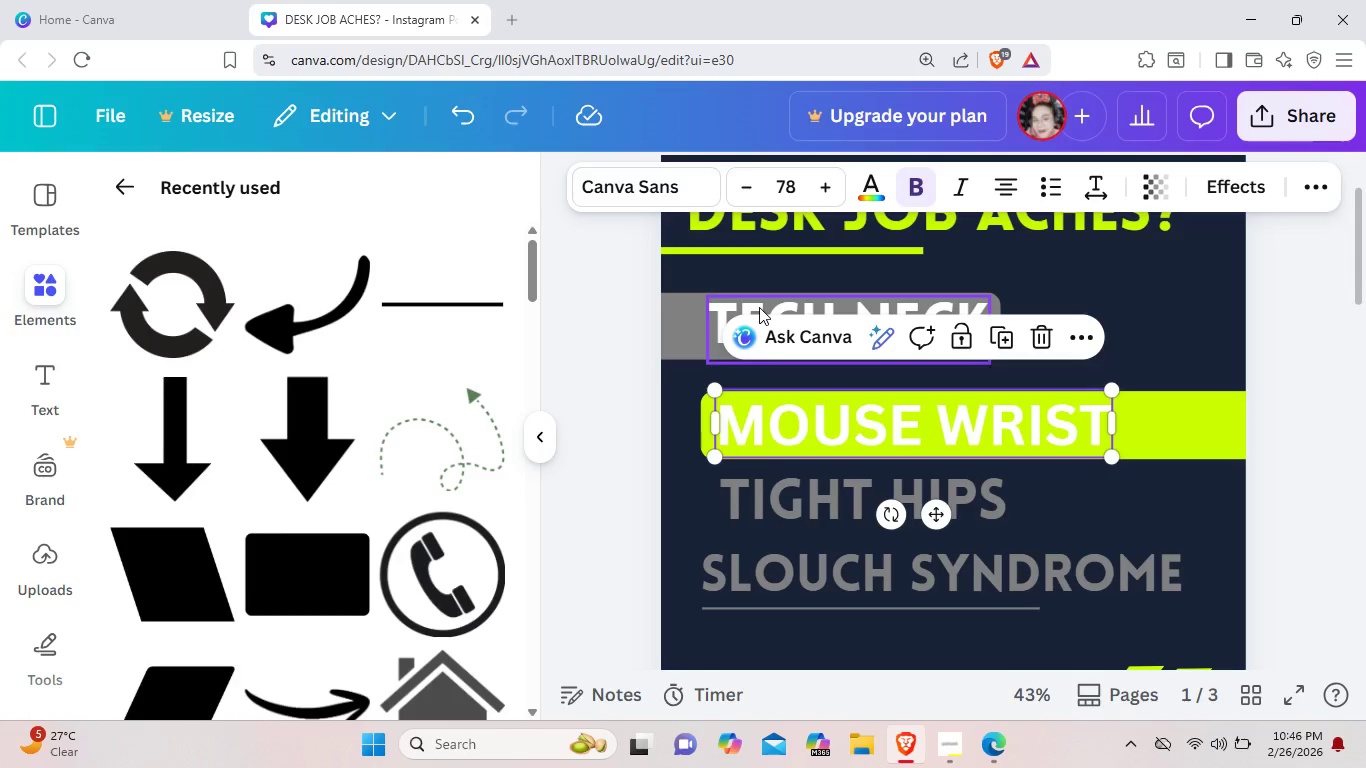 
left_click([759, 307])
 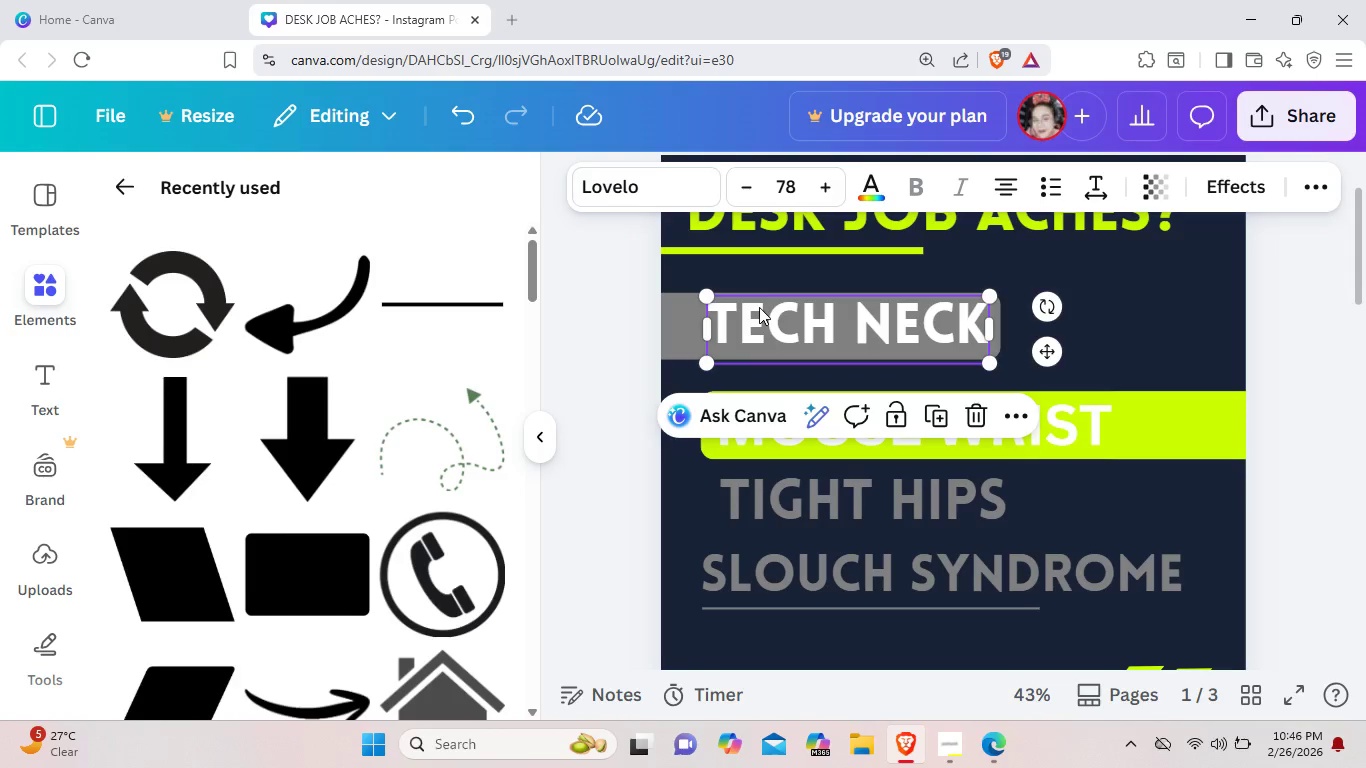 
key(ArrowLeft)
 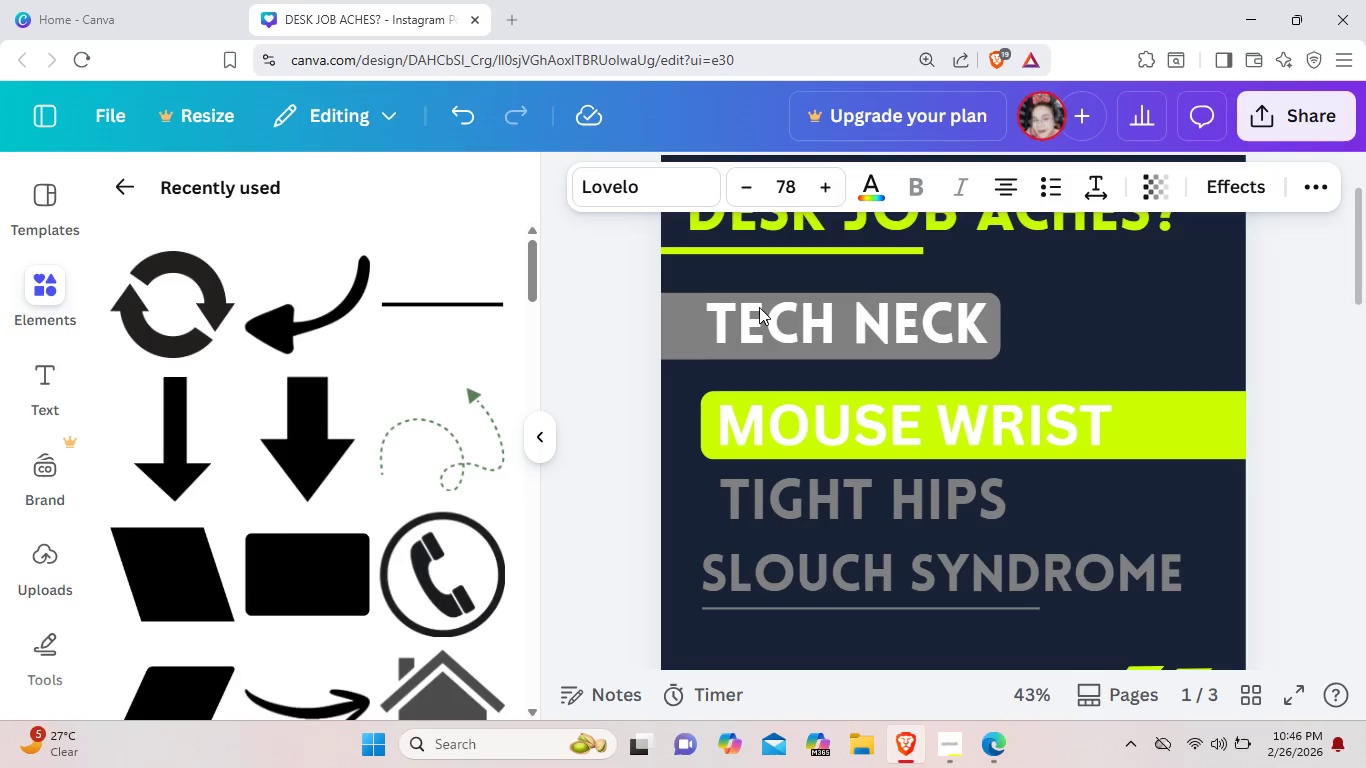 
key(ArrowLeft)
 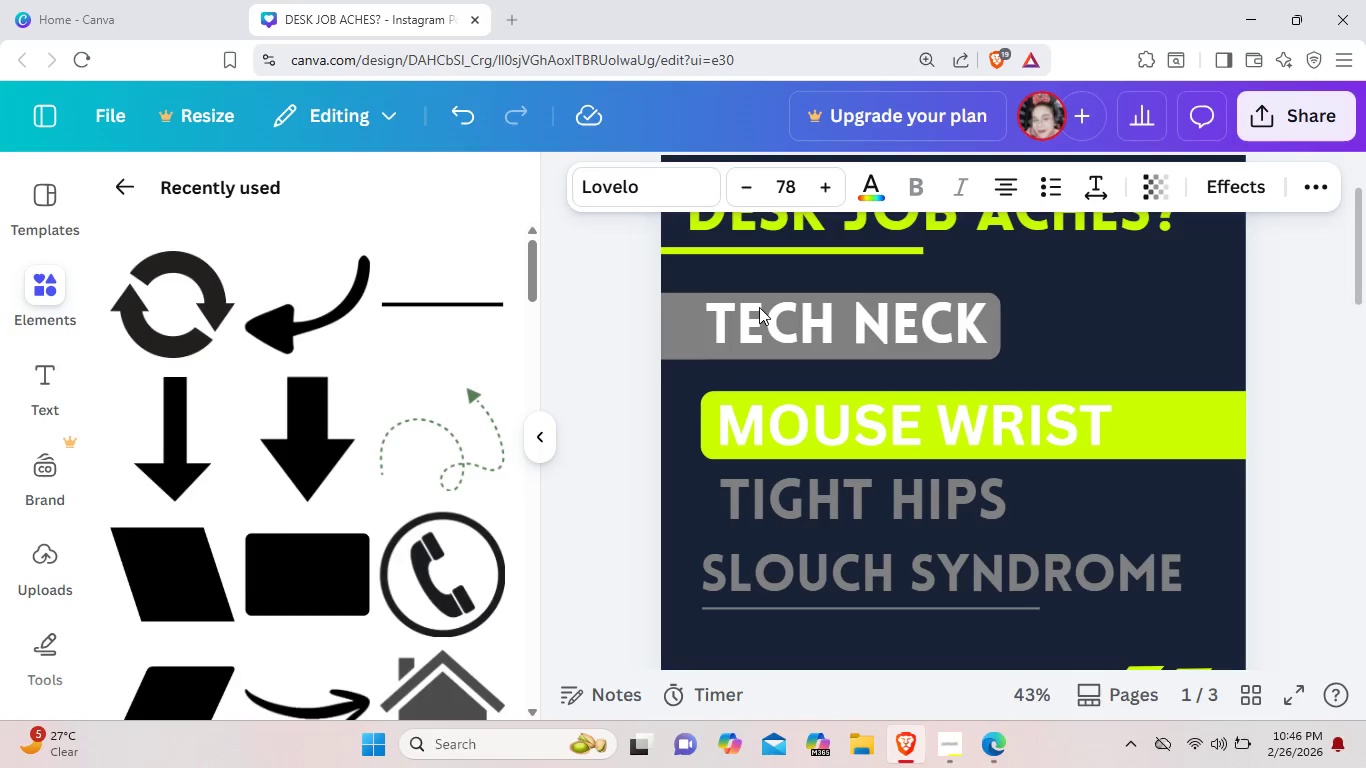 
key(ArrowLeft)
 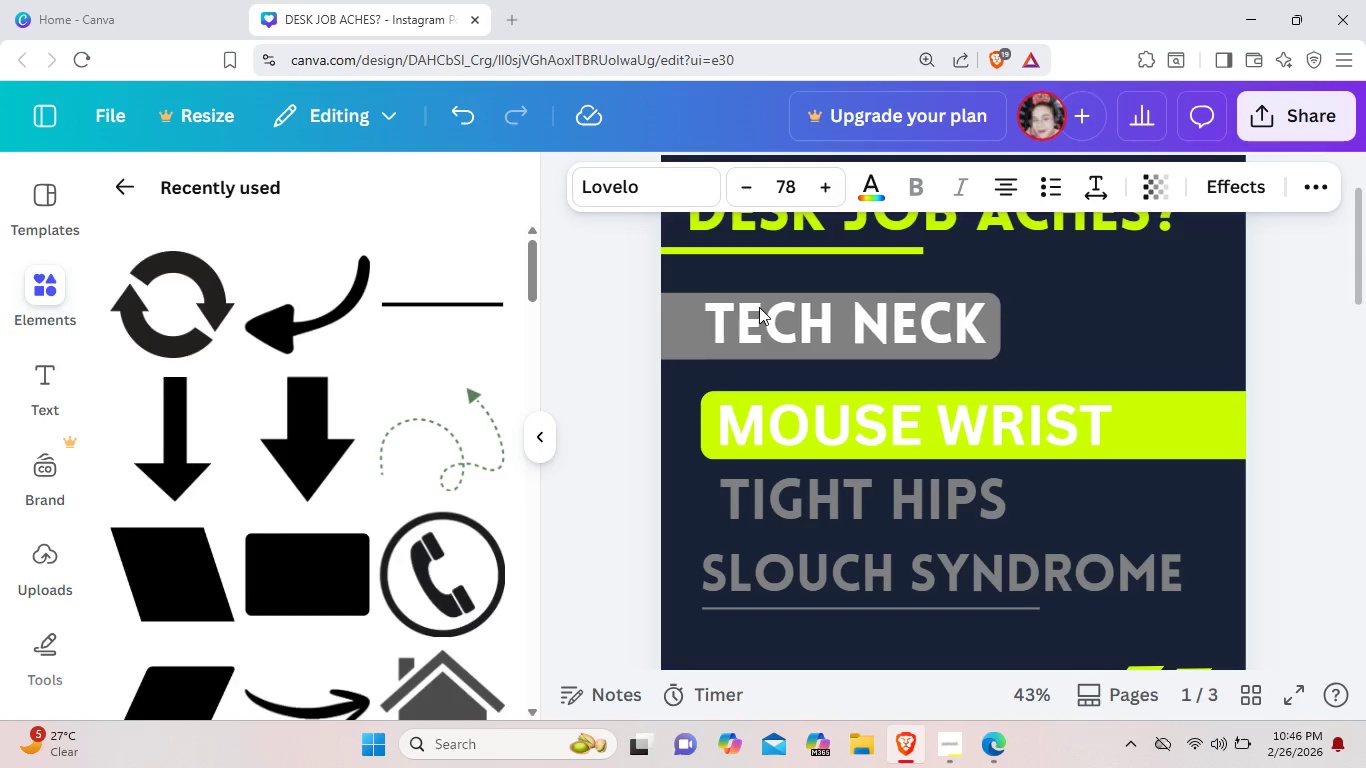 
key(ArrowLeft)
 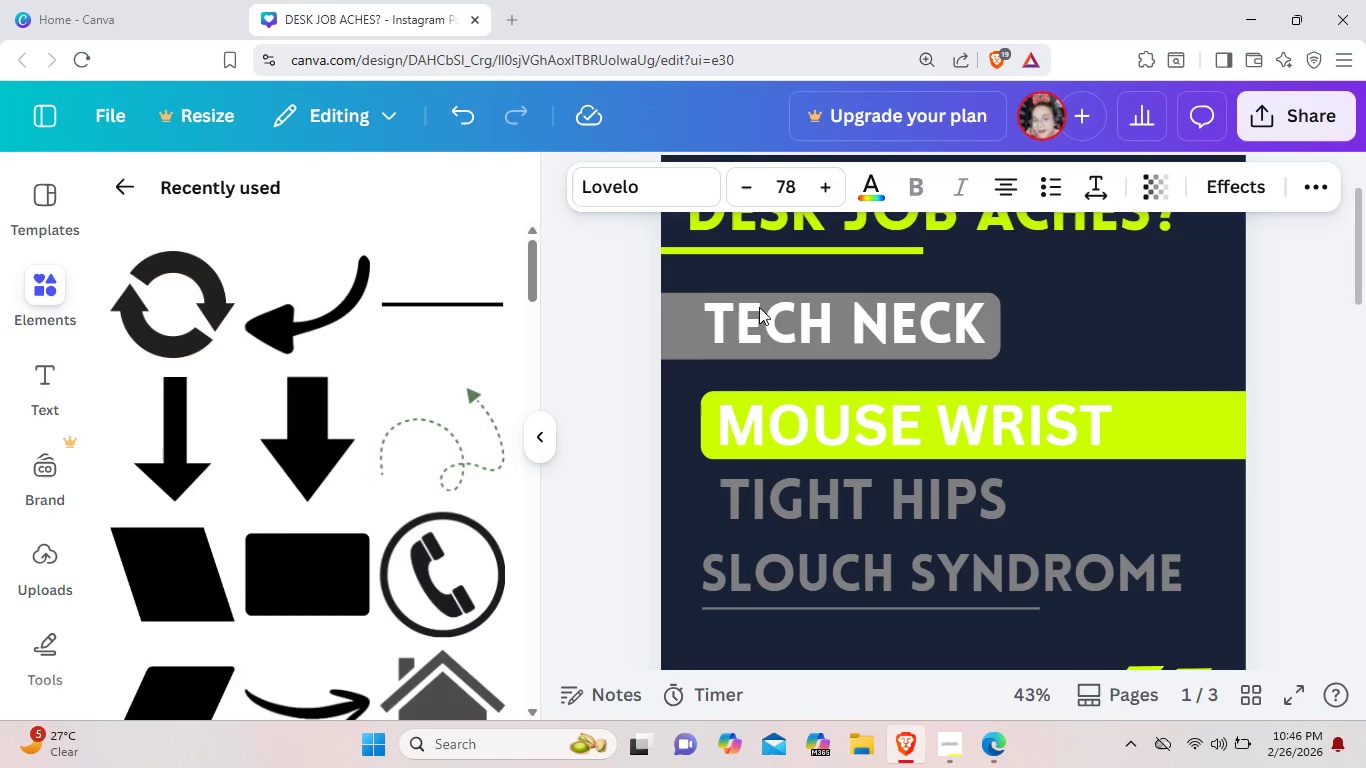 
key(ArrowLeft)
 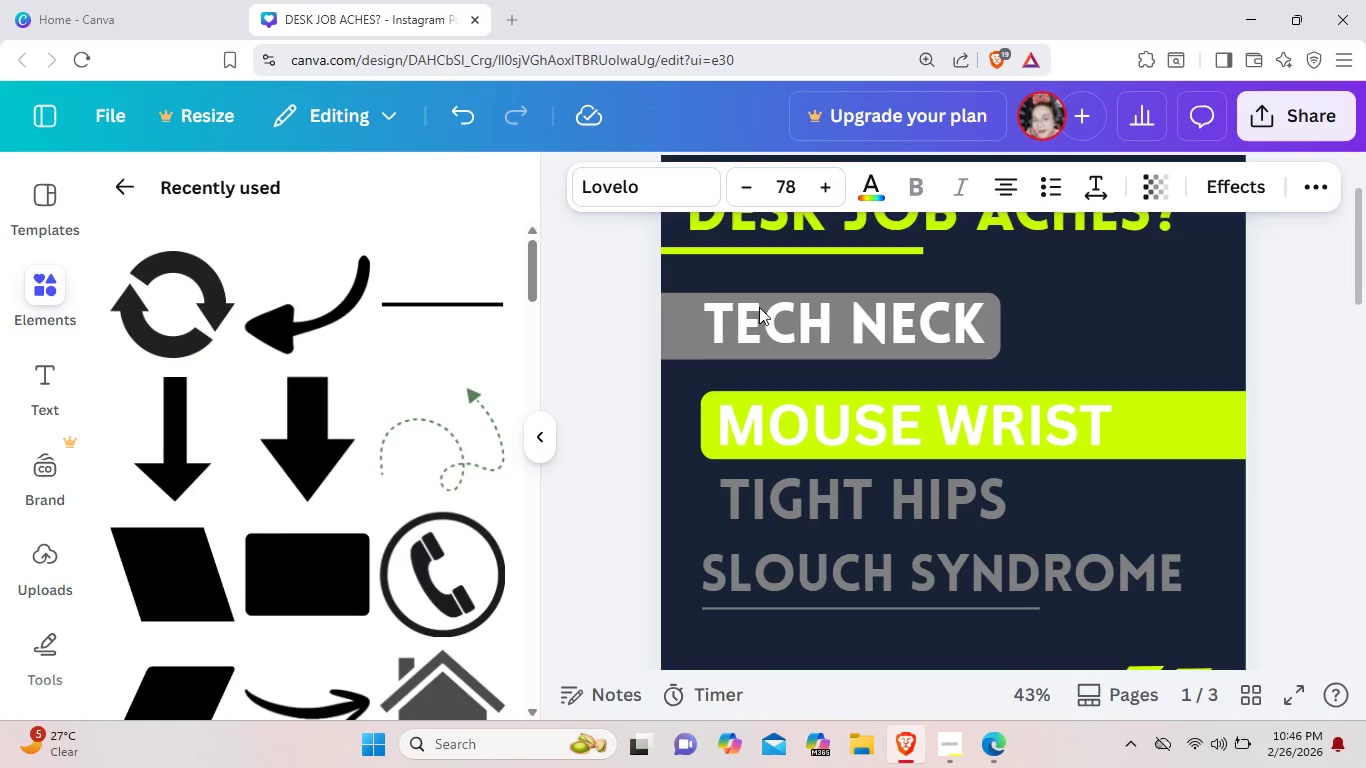 
key(ArrowLeft)
 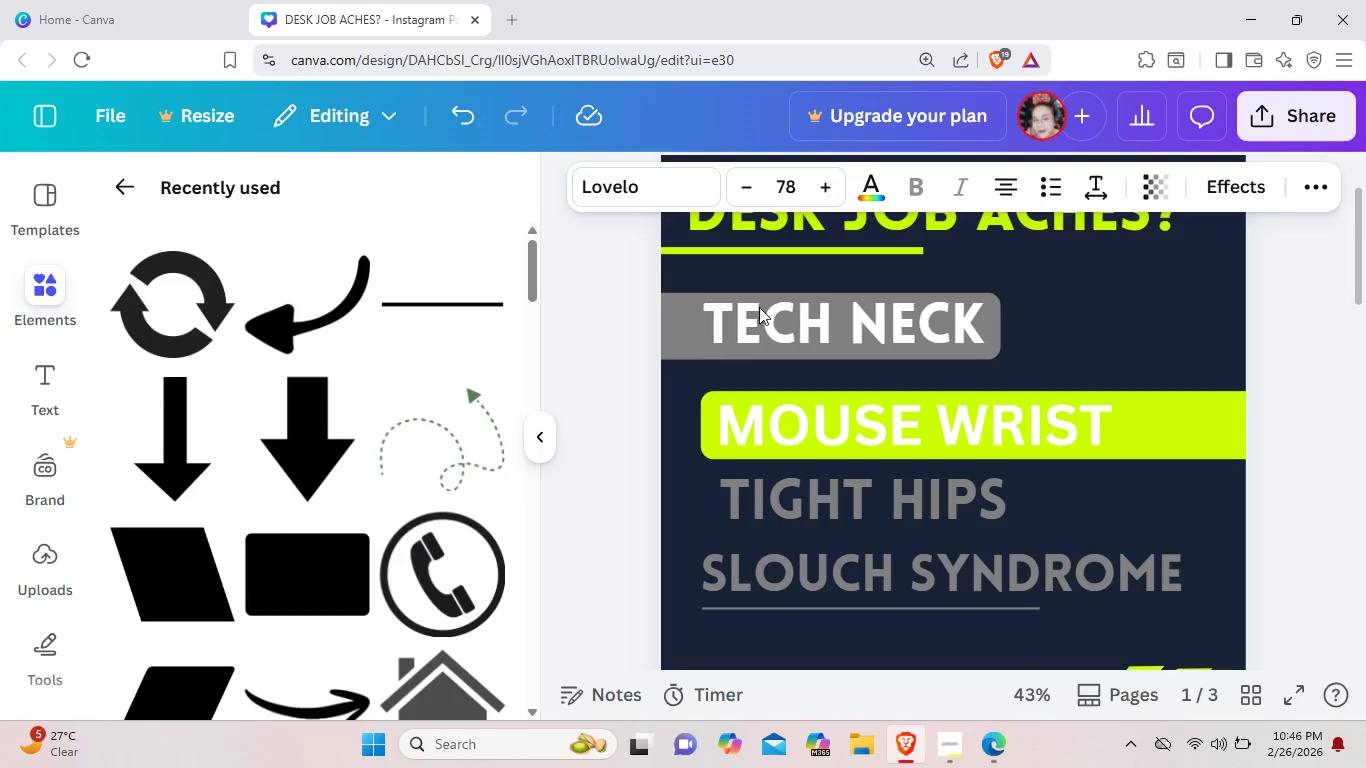 
key(ArrowLeft)
 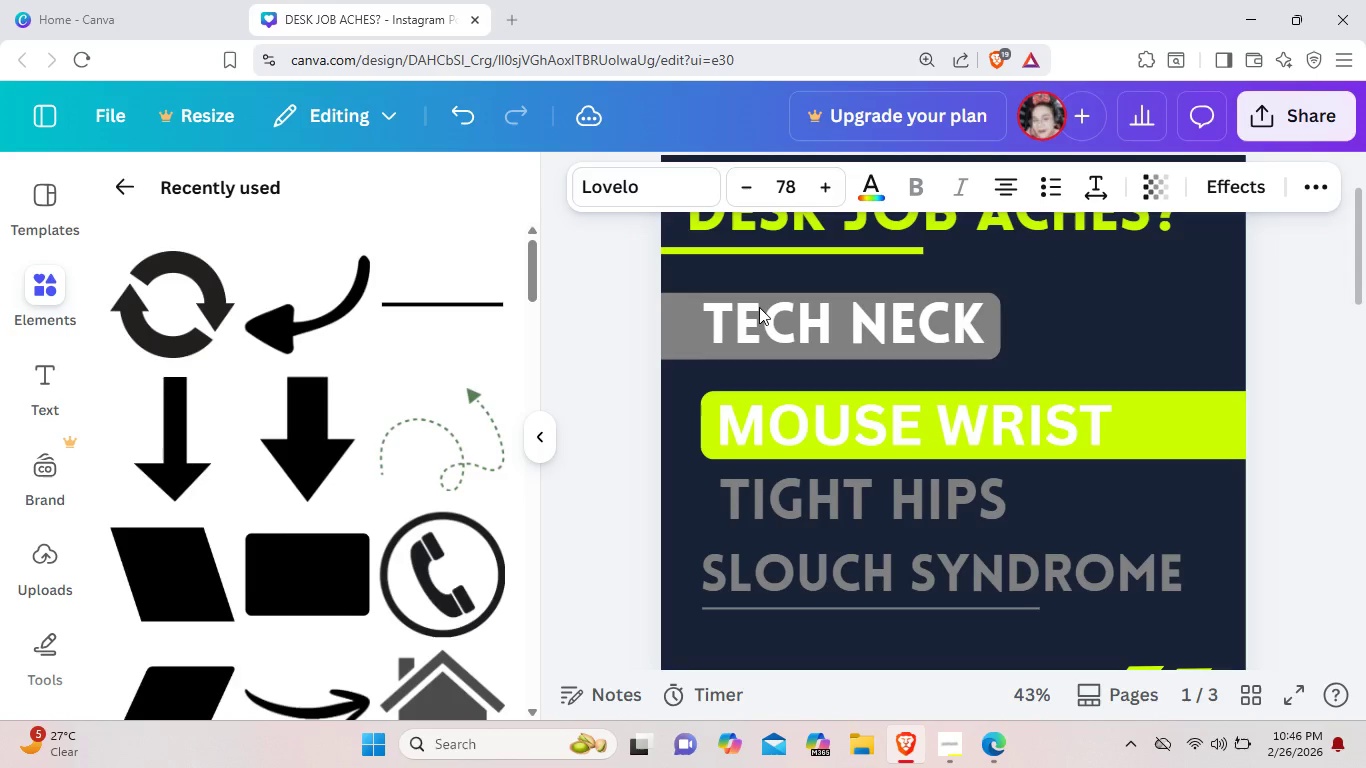 
key(ArrowLeft)
 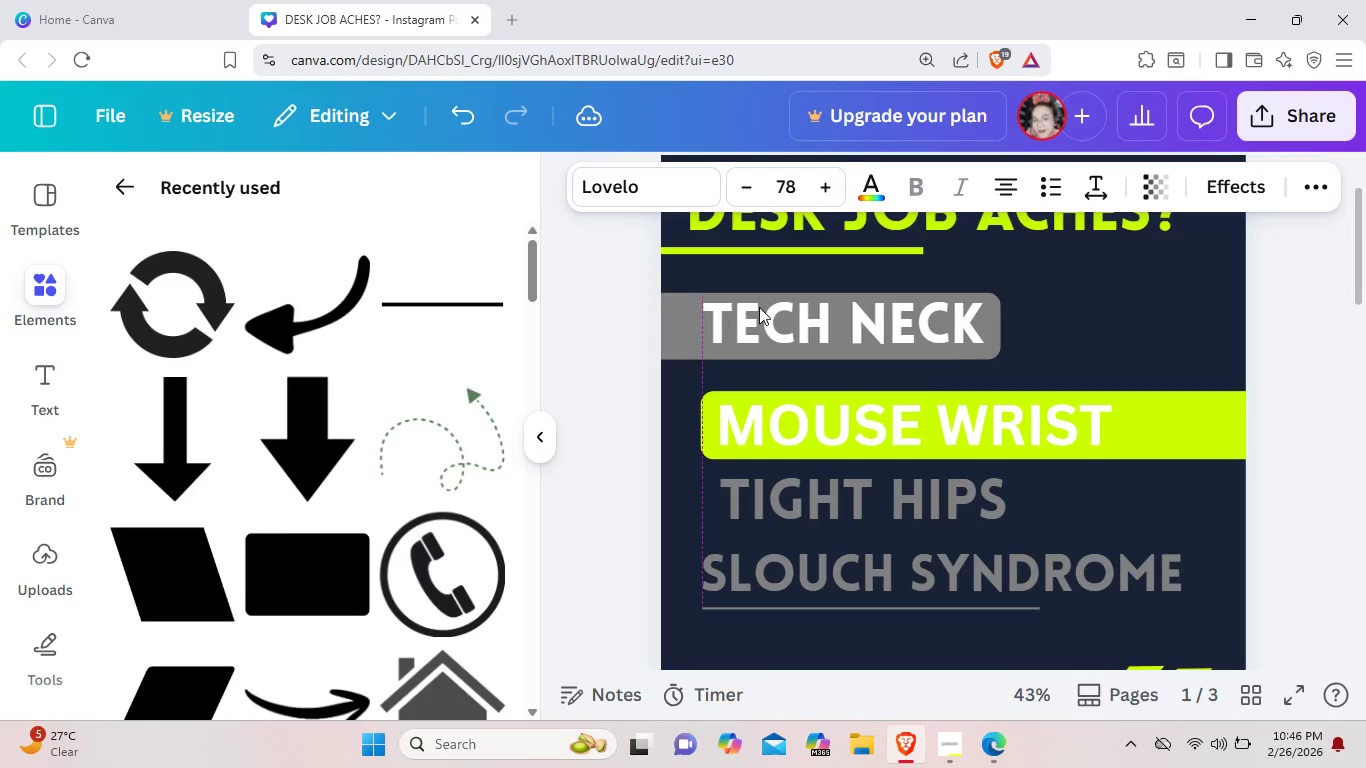 
key(ArrowLeft)
 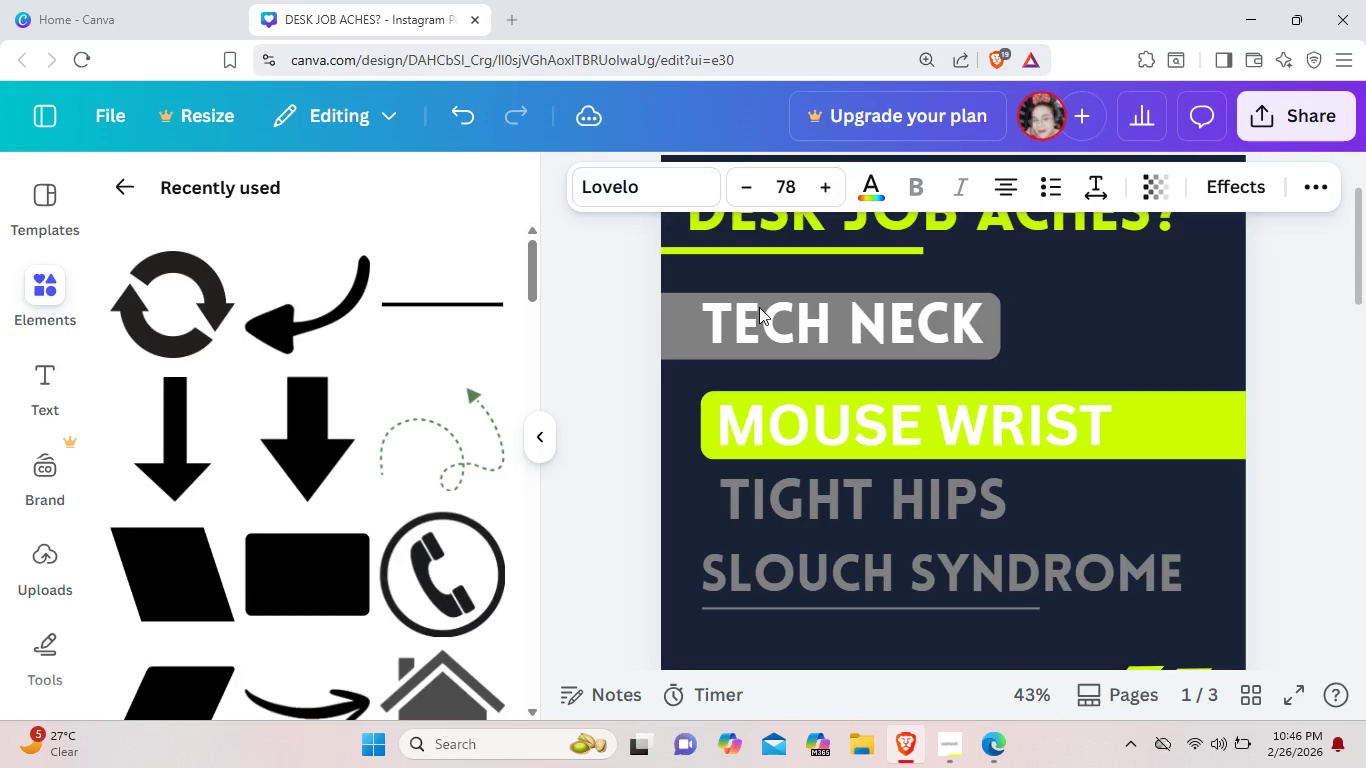 
key(ArrowLeft)
 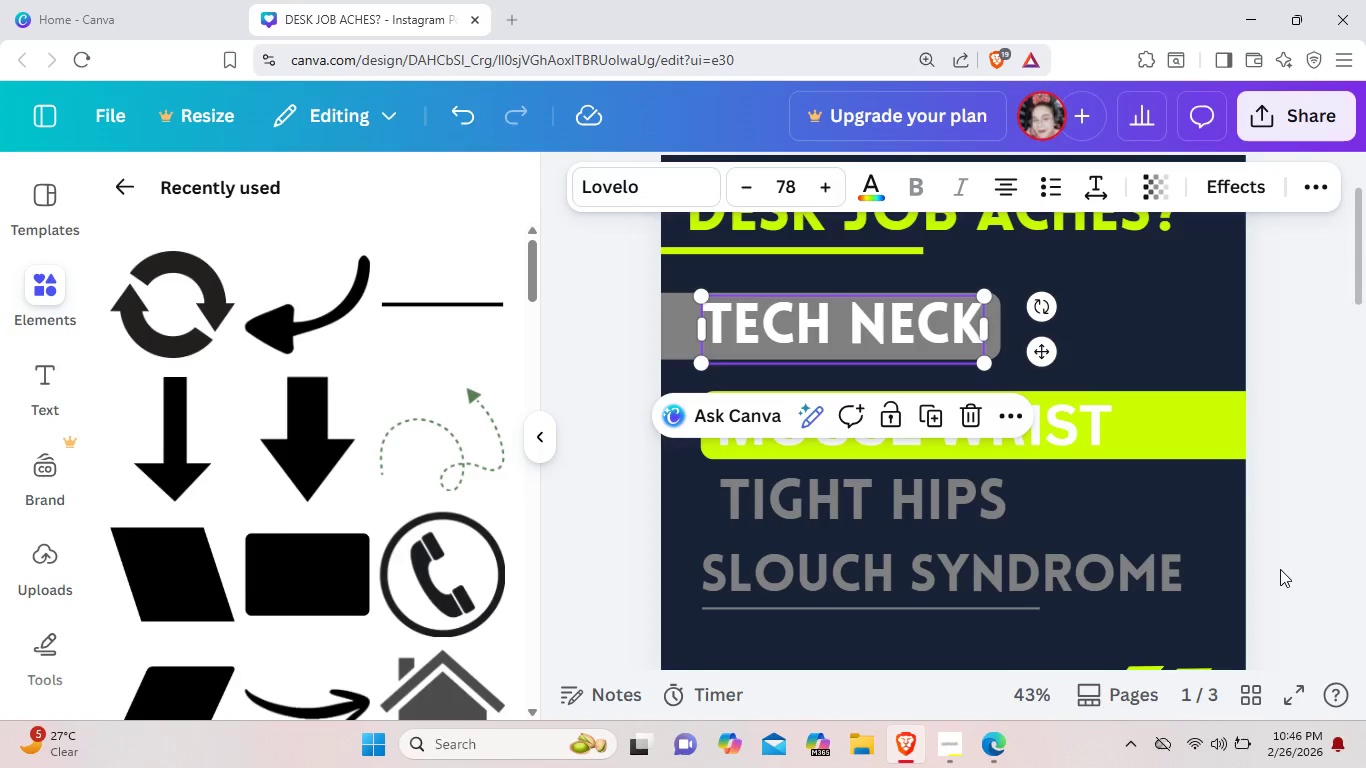 
left_click([1280, 569])
 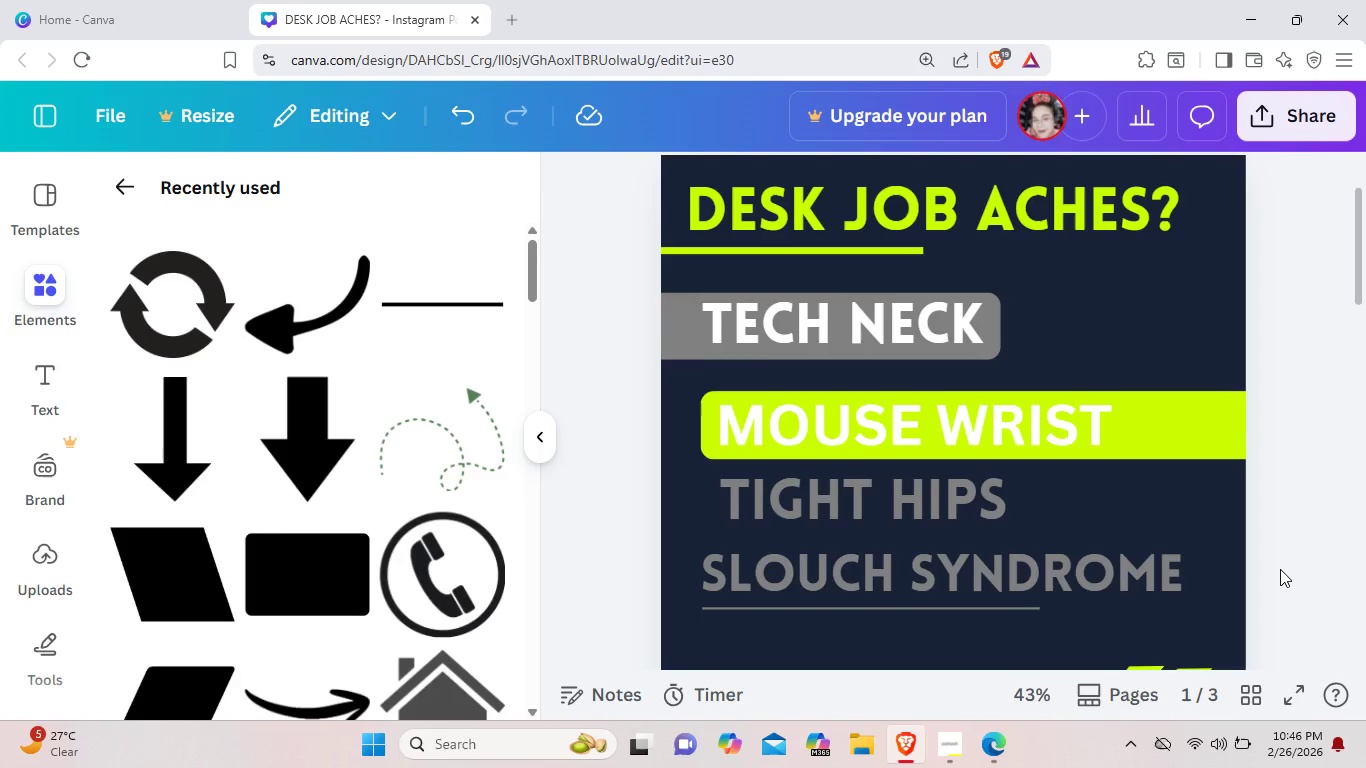 
scroll: coordinate [1280, 569], scroll_direction: none, amount: 0.0
 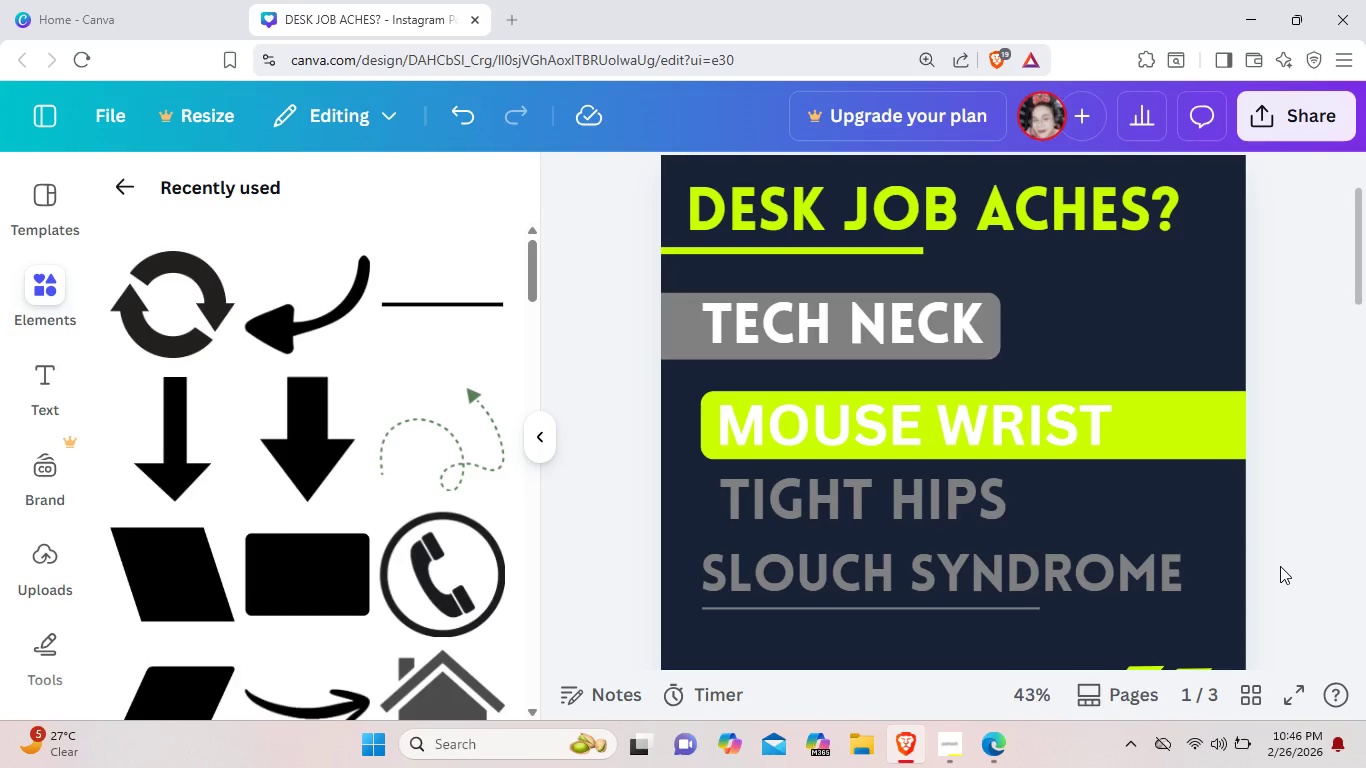 
scroll: coordinate [1280, 566], scroll_direction: down, amount: 1.0
 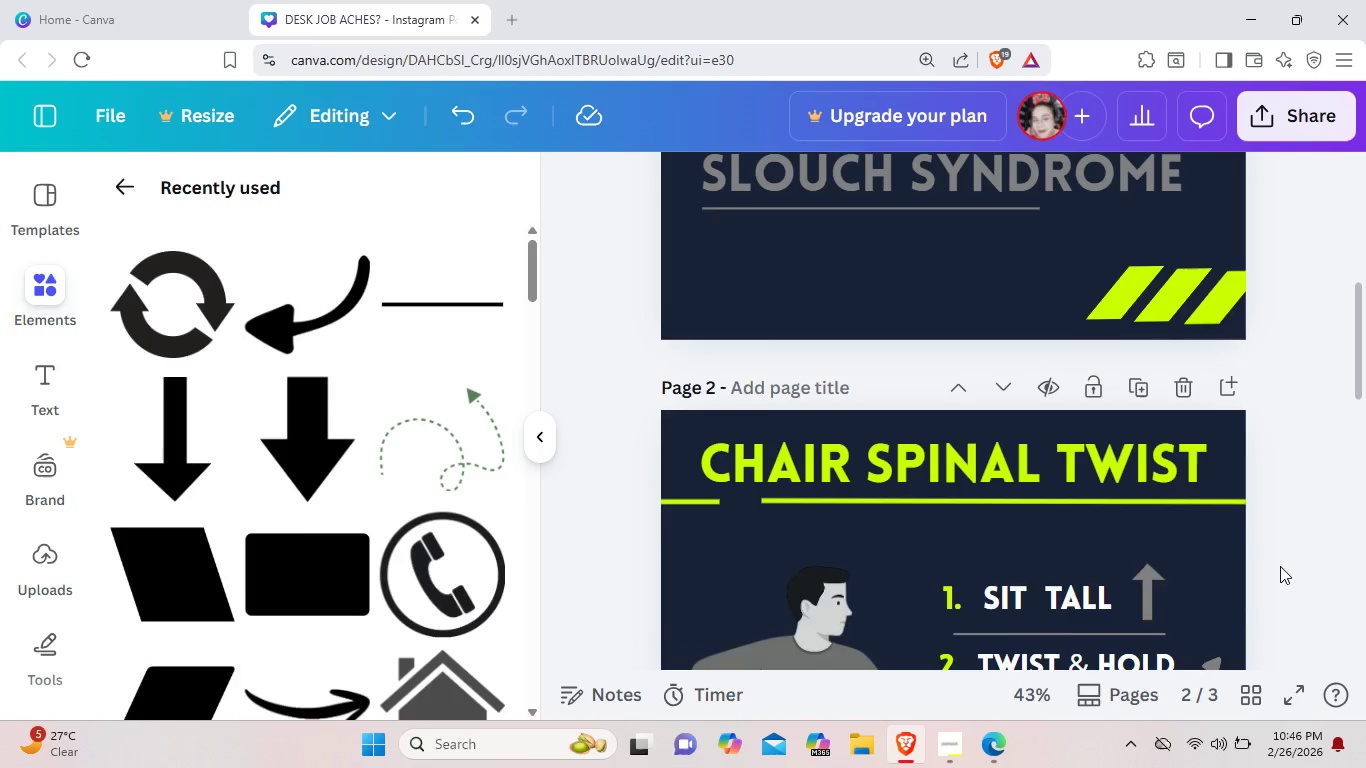 
scroll: coordinate [1280, 566], scroll_direction: up, amount: 3.0
 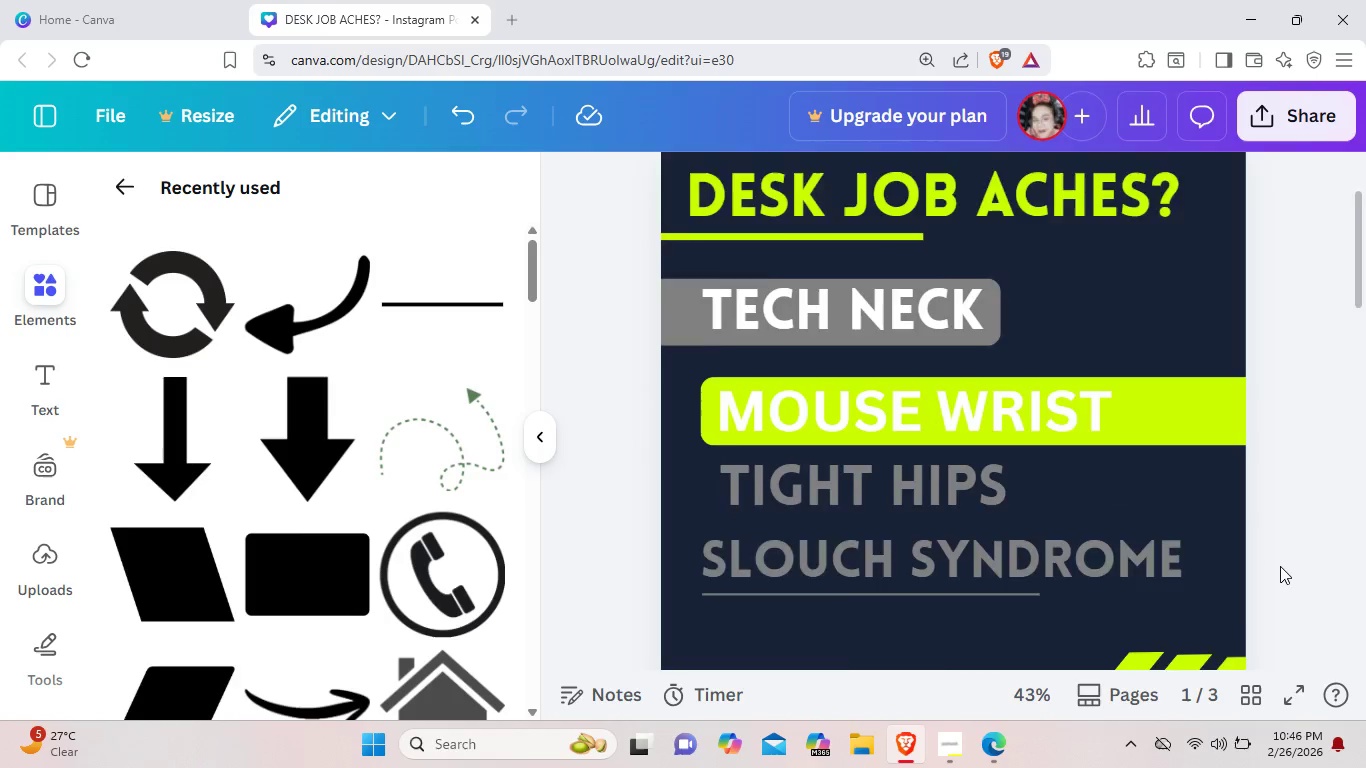 
scroll: coordinate [1280, 566], scroll_direction: down, amount: 1.0
 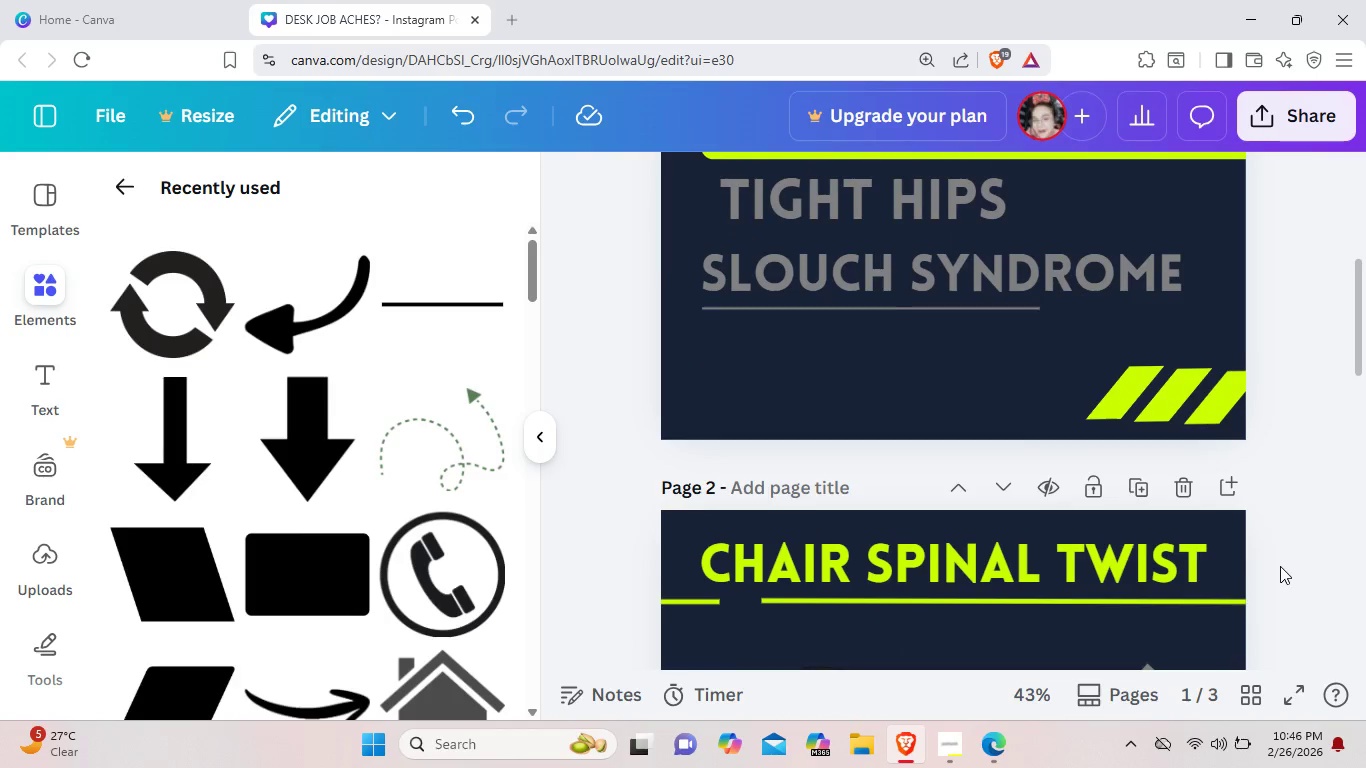 
scroll: coordinate [1280, 566], scroll_direction: none, amount: 0.0
 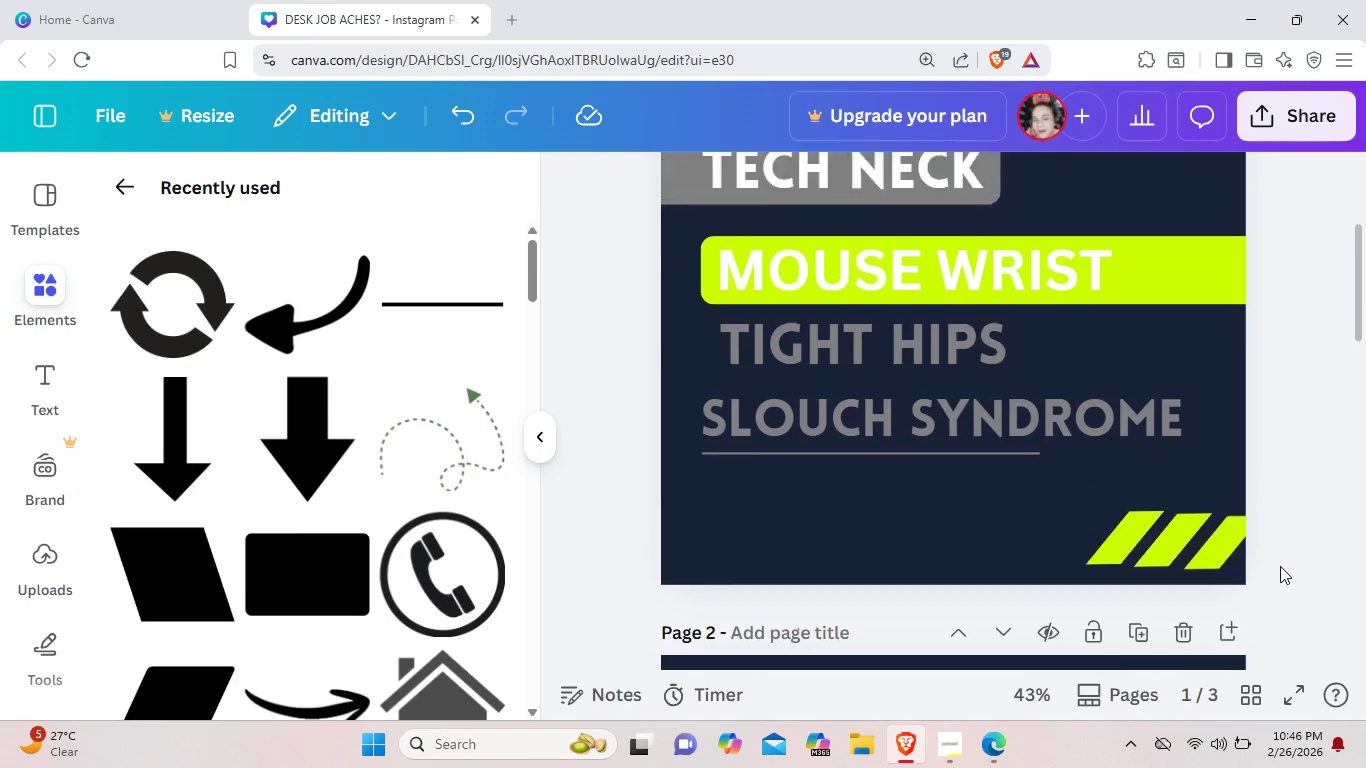 
scroll: coordinate [1280, 566], scroll_direction: up, amount: 2.0
 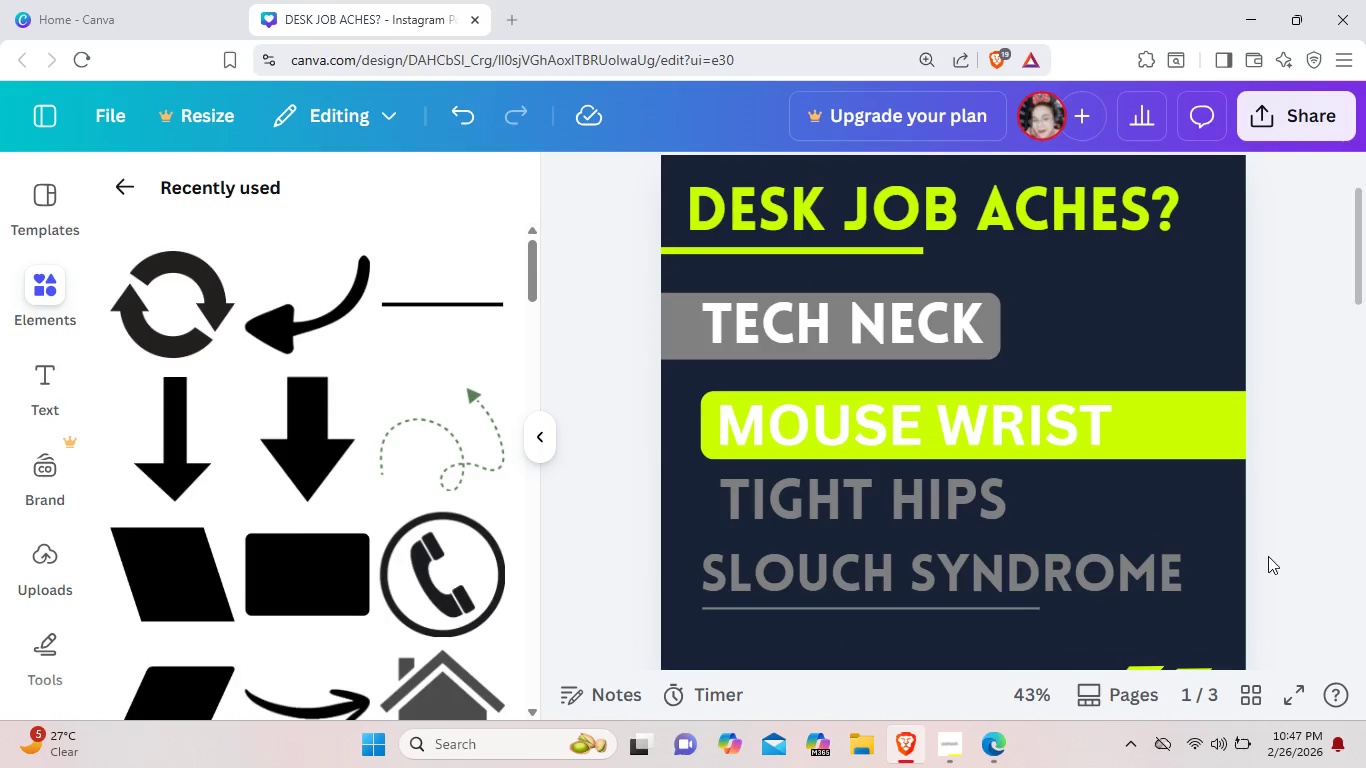 
left_click([1163, 572])
 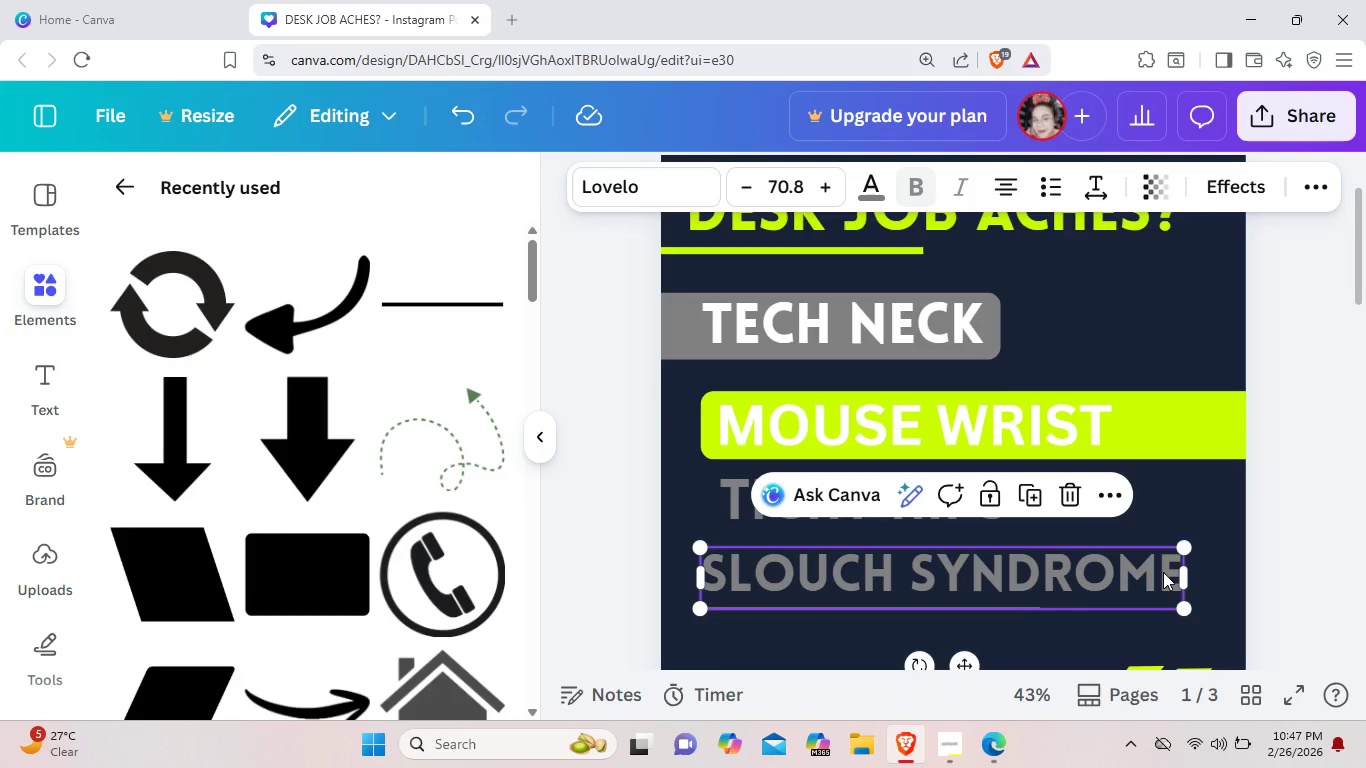 
wait(13.12)
 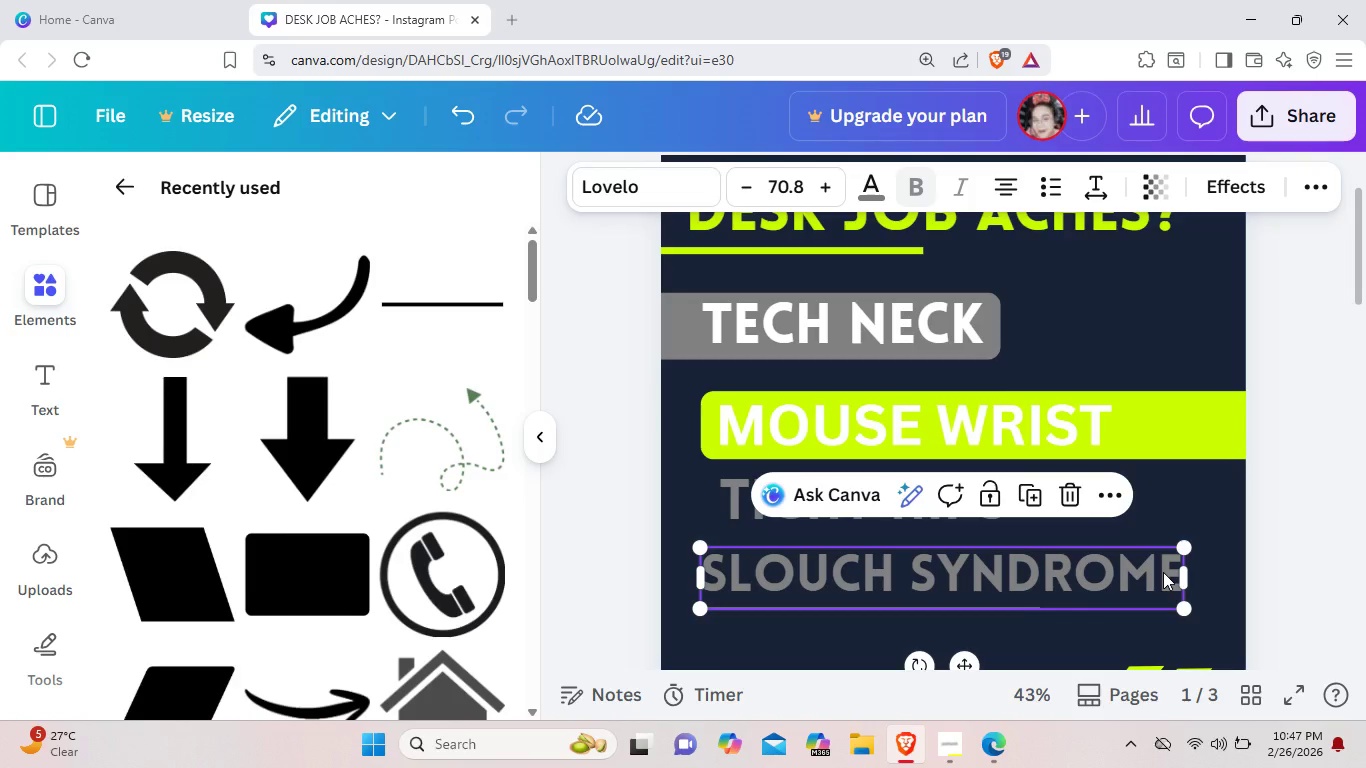 
left_click([875, 188])
 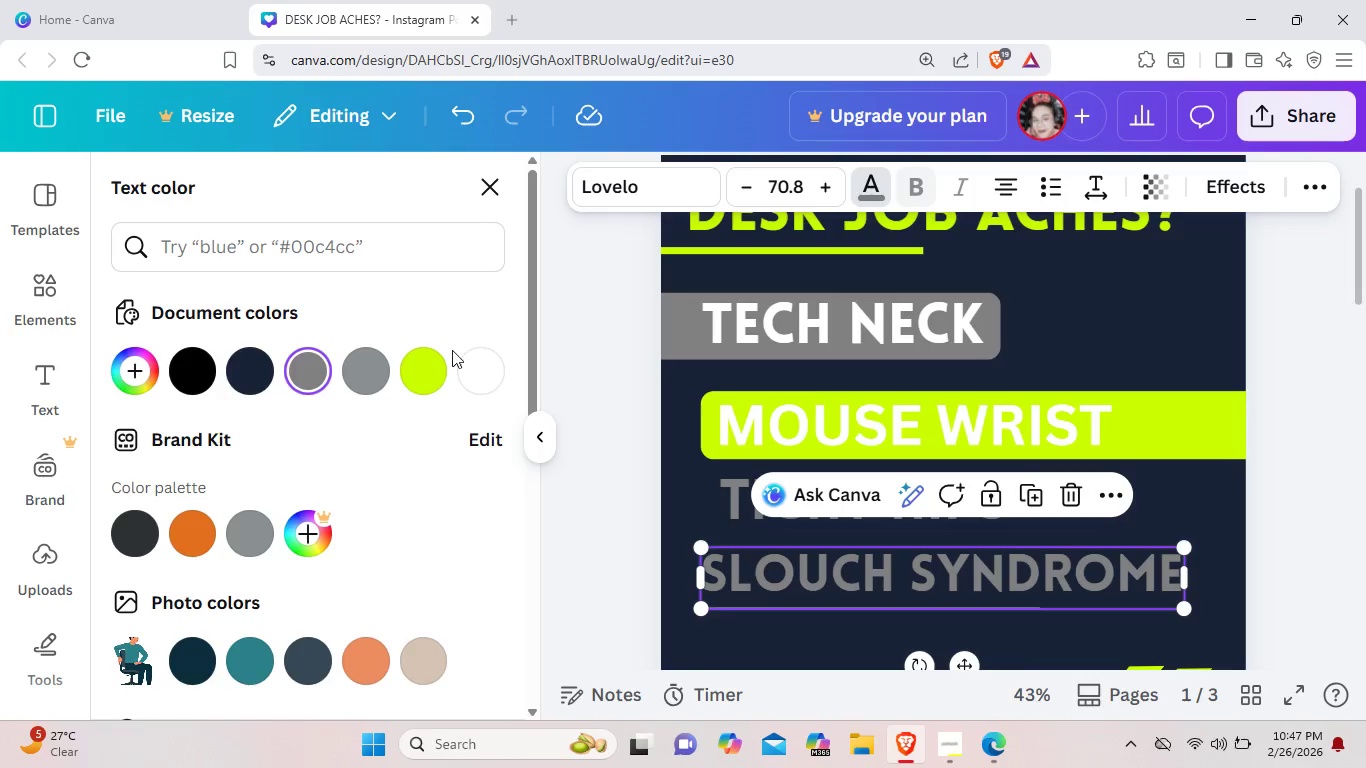 
mouse_move([363, 371])
 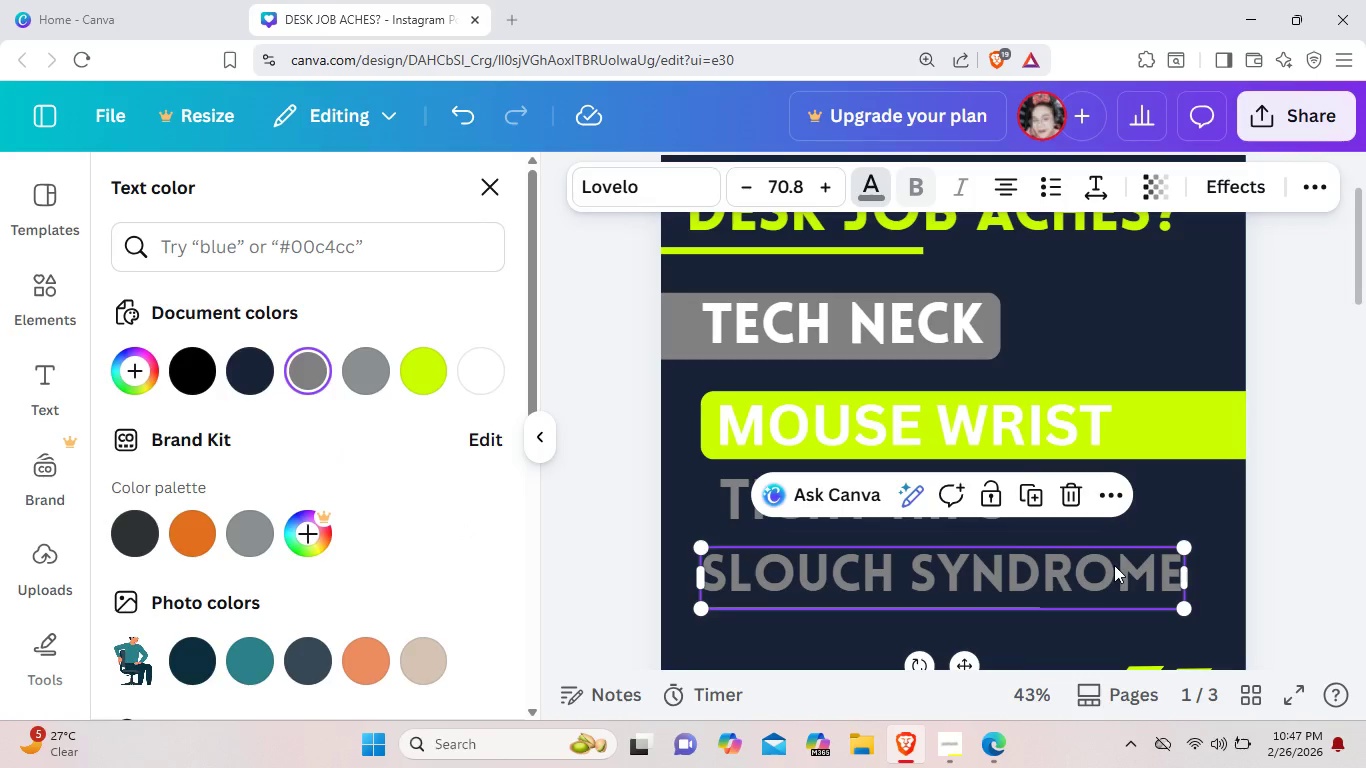 
left_click([1182, 484])
 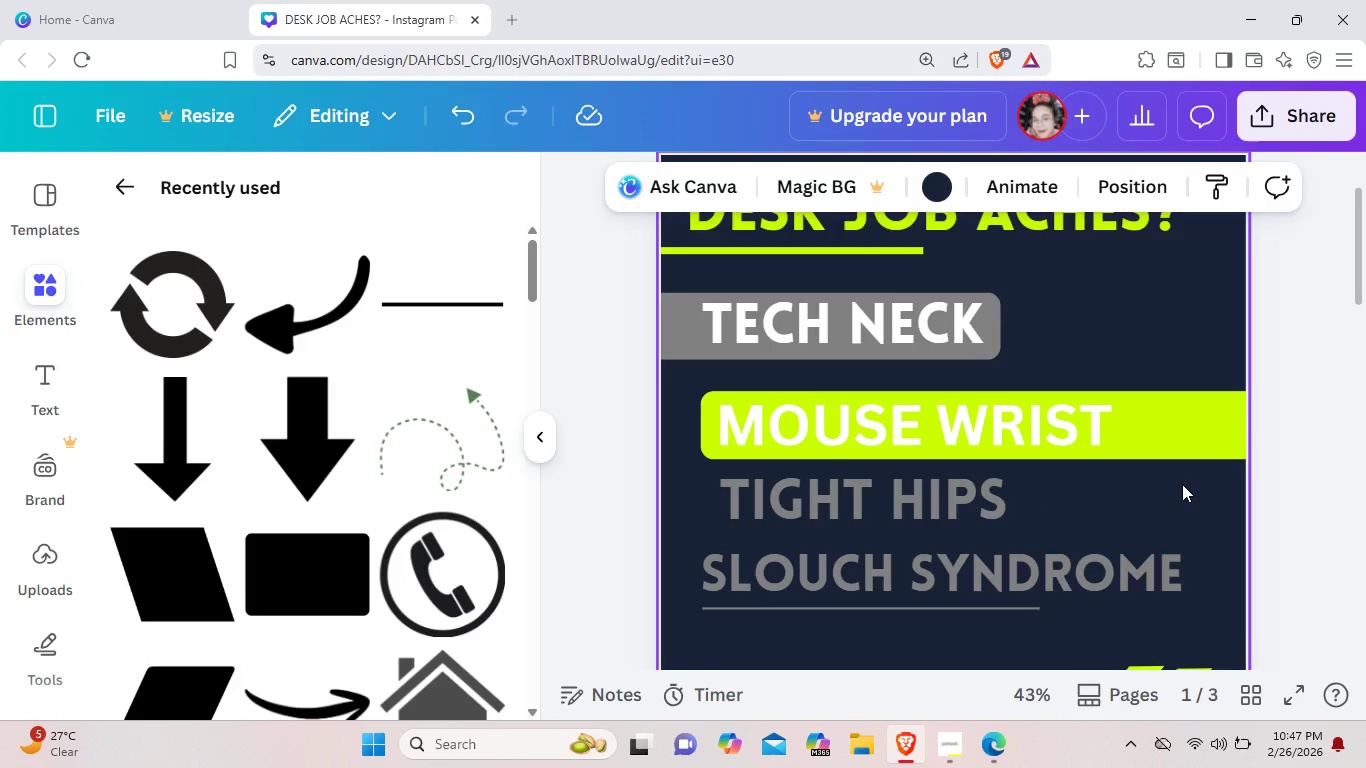 
scroll: coordinate [1182, 484], scroll_direction: up, amount: 1.0
 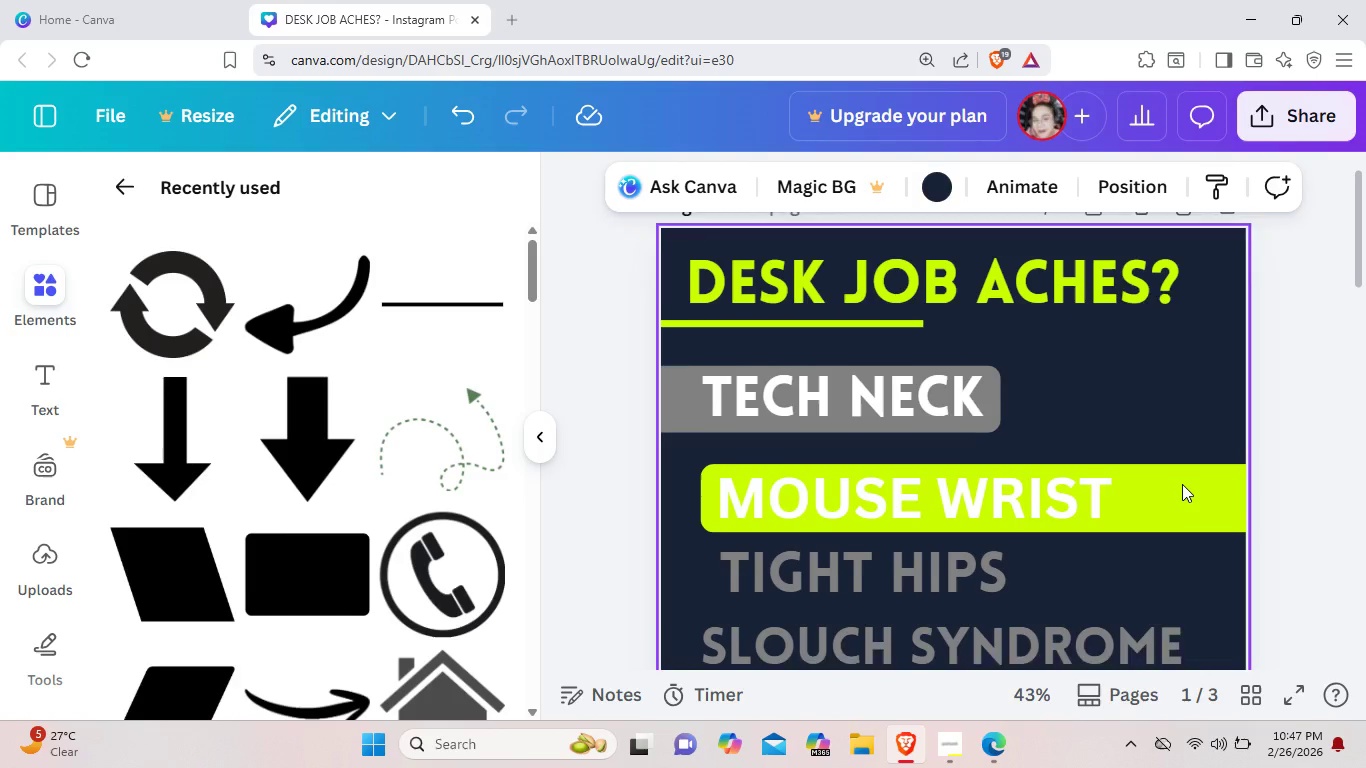 
scroll: coordinate [1182, 484], scroll_direction: none, amount: 0.0
 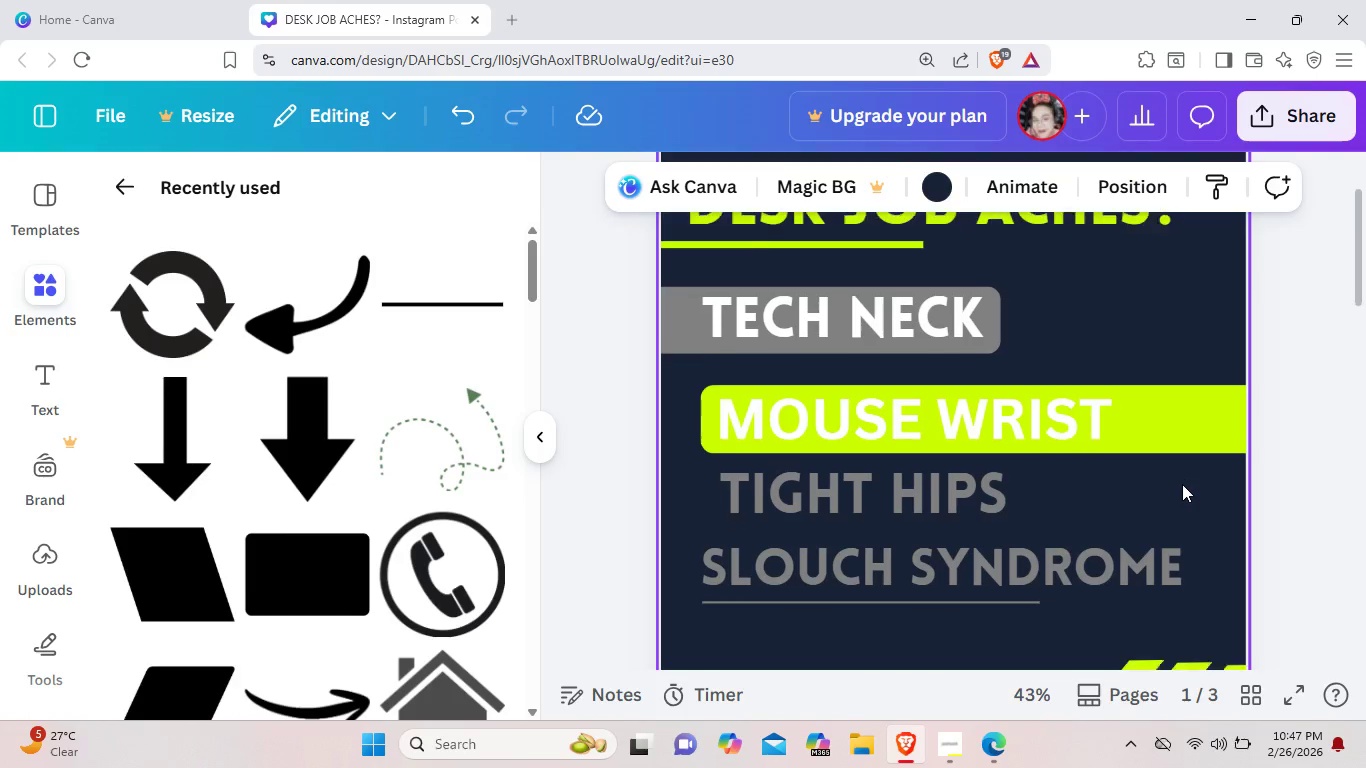 
scroll: coordinate [1218, 486], scroll_direction: down, amount: 7.0
 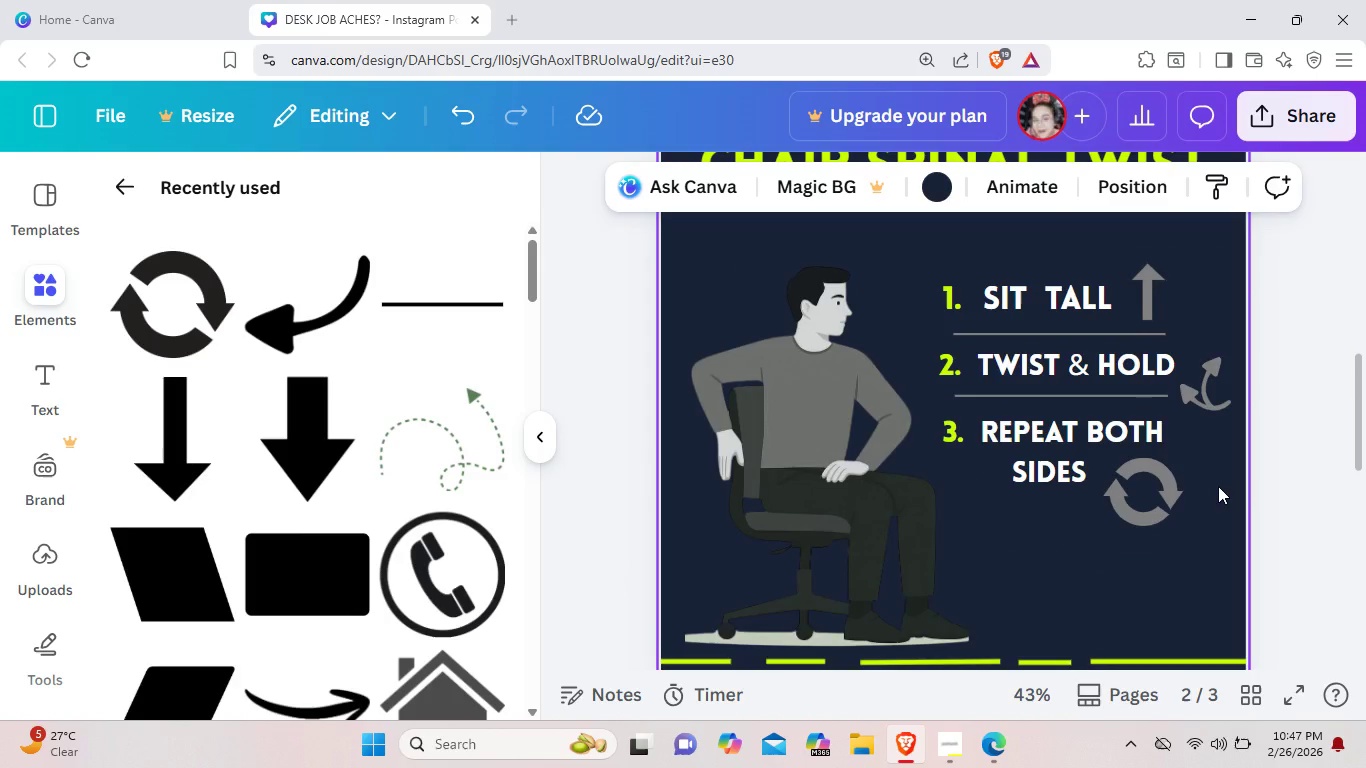 
scroll: coordinate [1218, 486], scroll_direction: up, amount: 4.0
 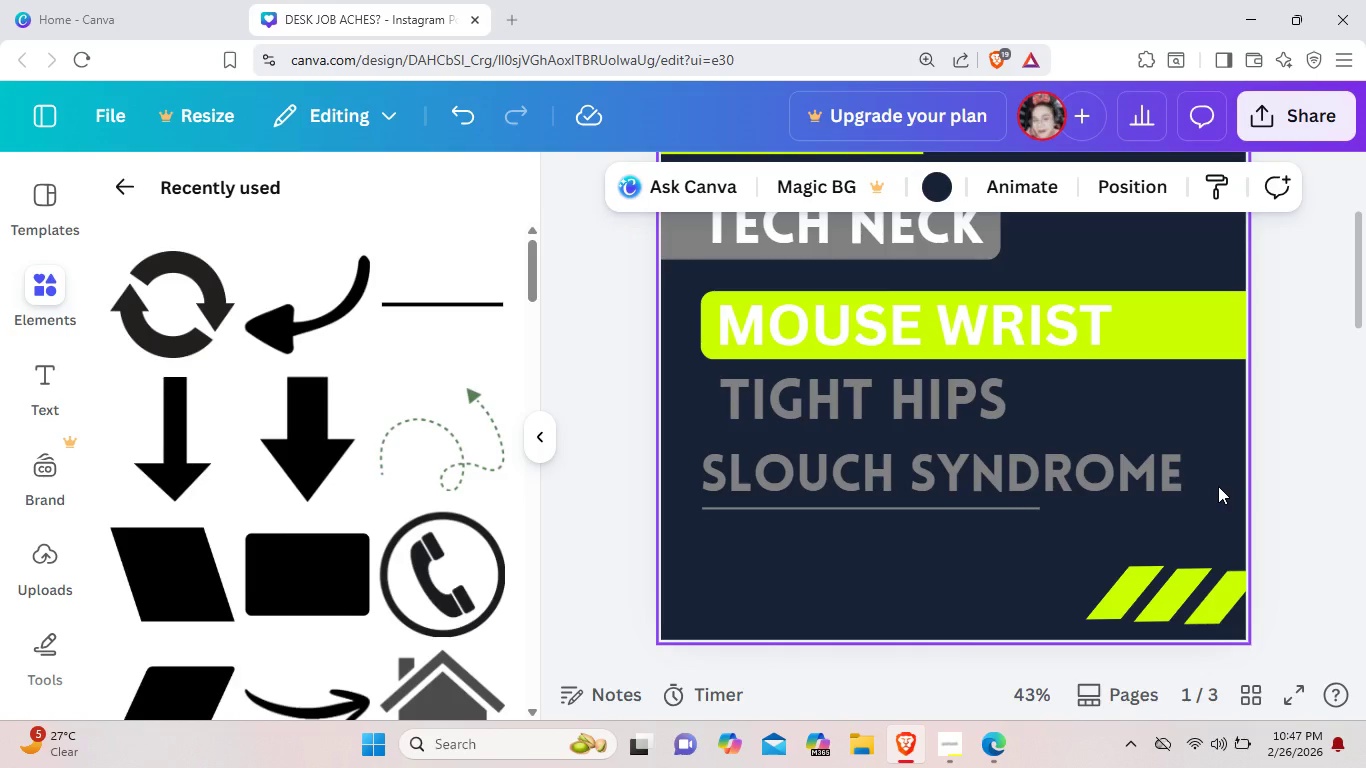 
scroll: coordinate [1218, 486], scroll_direction: down, amount: 1.0
 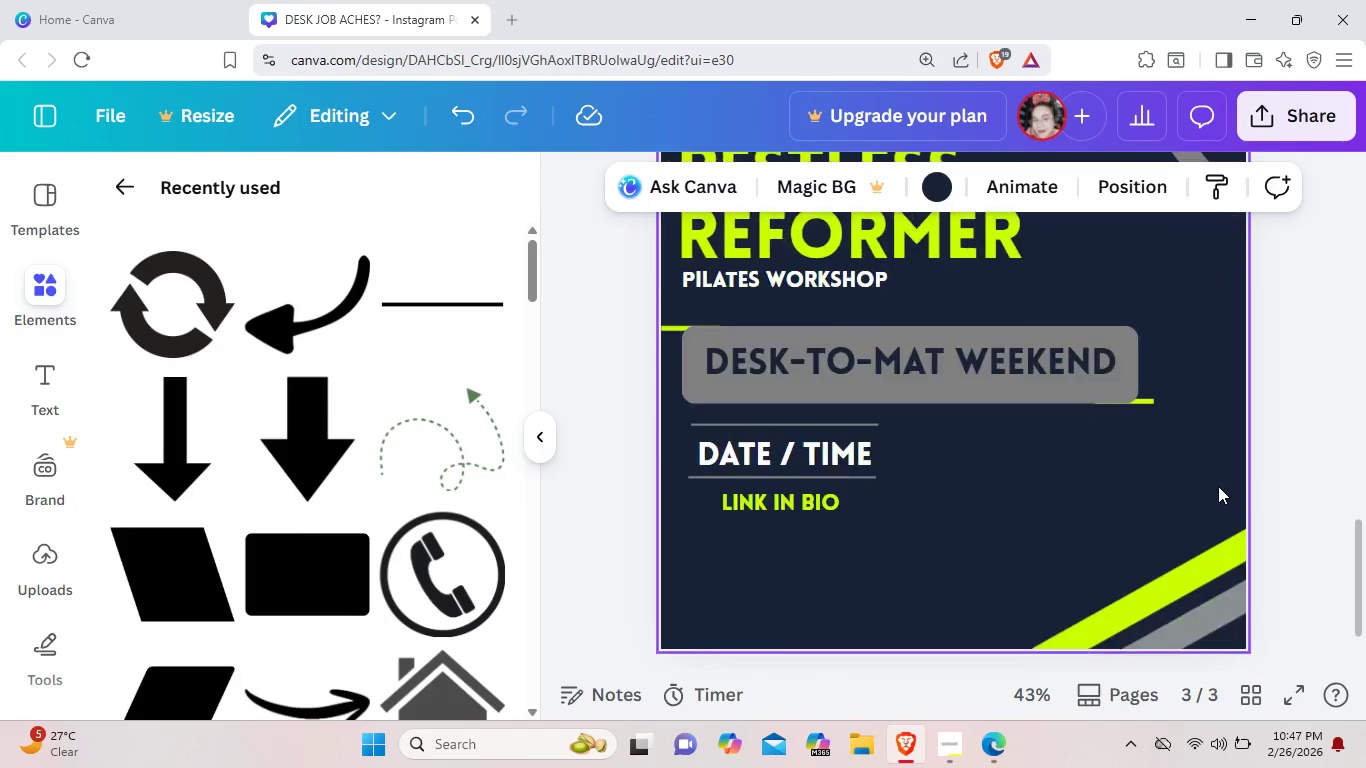 
scroll: coordinate [1218, 486], scroll_direction: up, amount: 1.0
 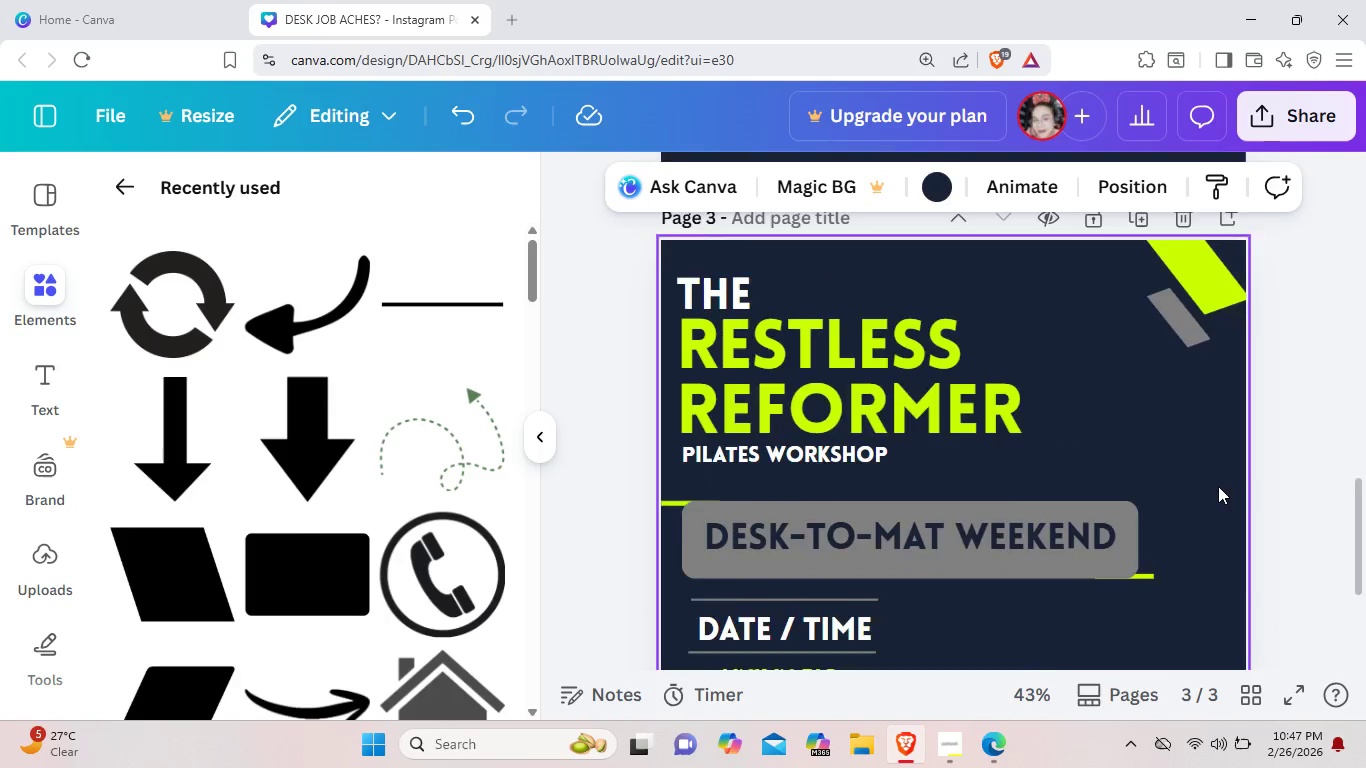 
scroll: coordinate [1218, 486], scroll_direction: down, amount: 4.0
 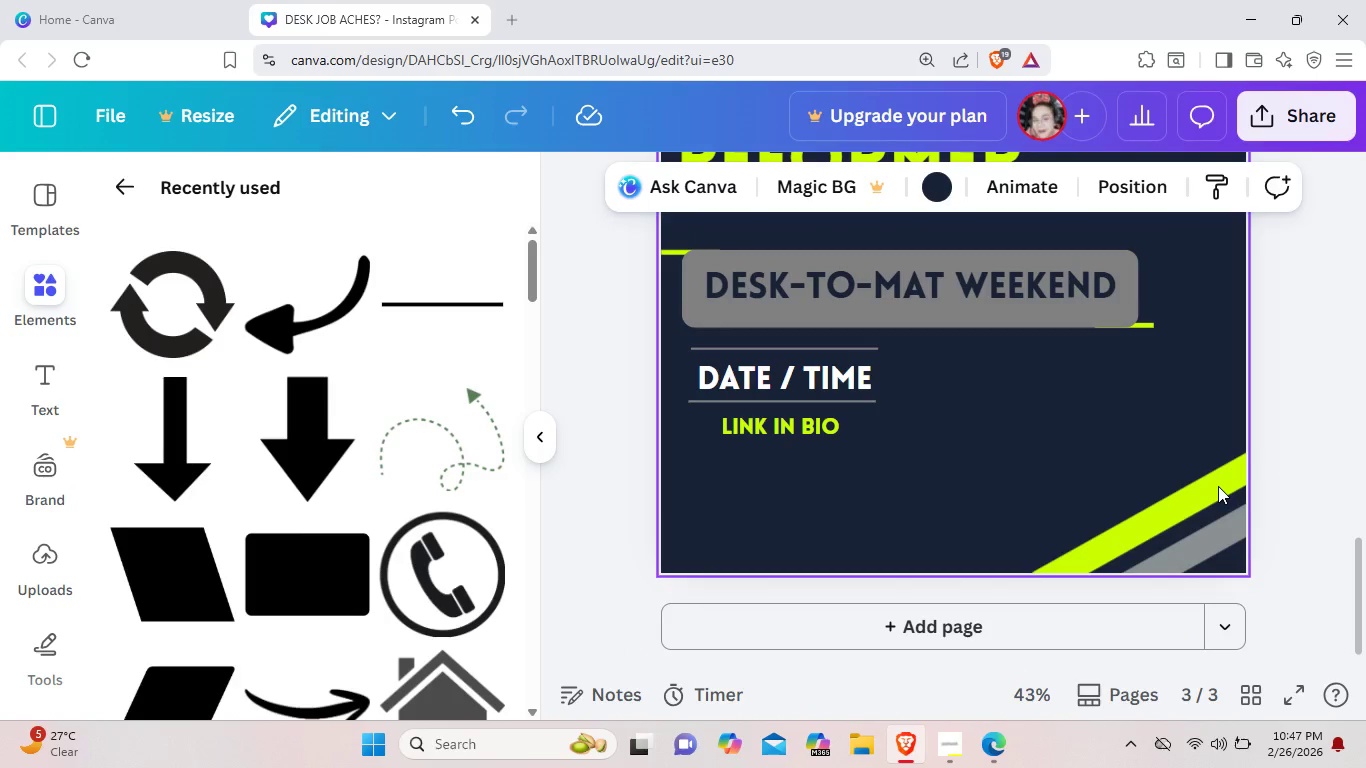 
scroll: coordinate [1224, 483], scroll_direction: up, amount: 10.0
 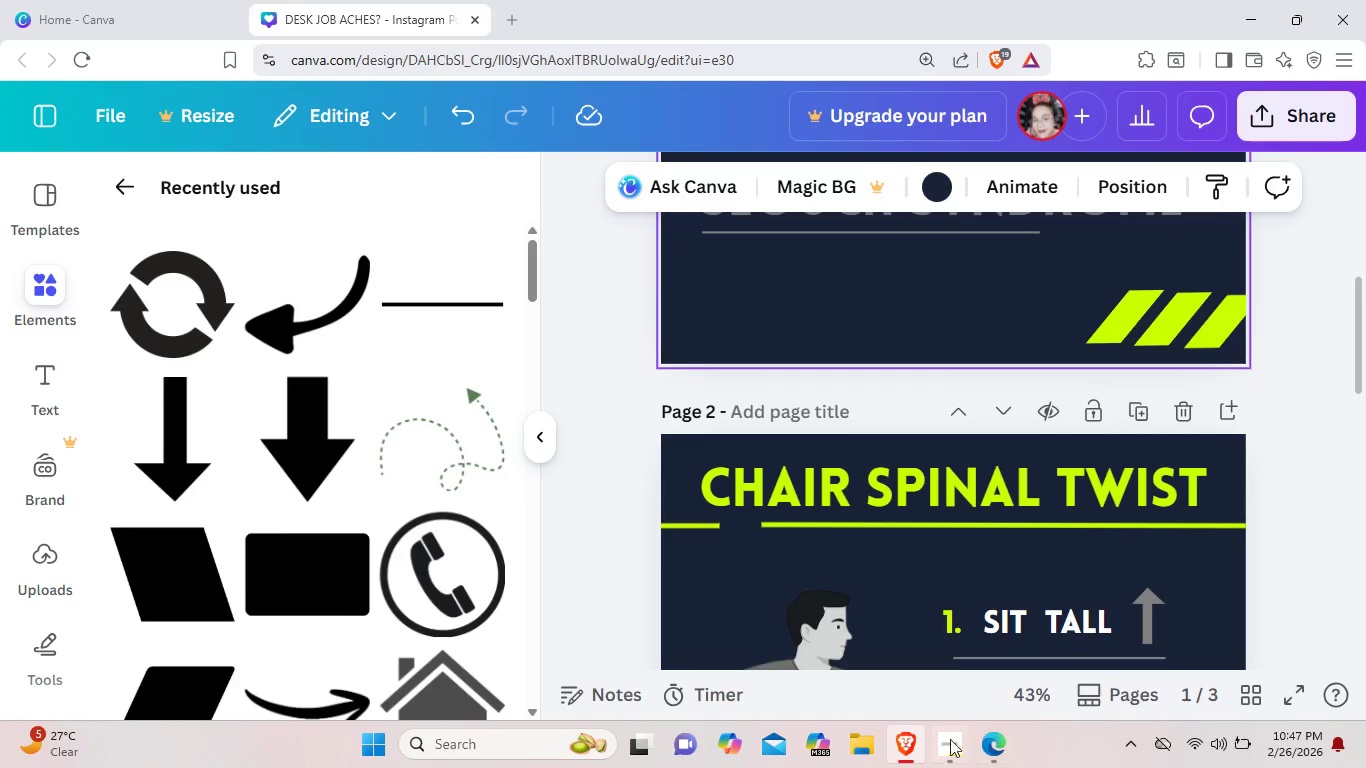 
left_click([948, 746])